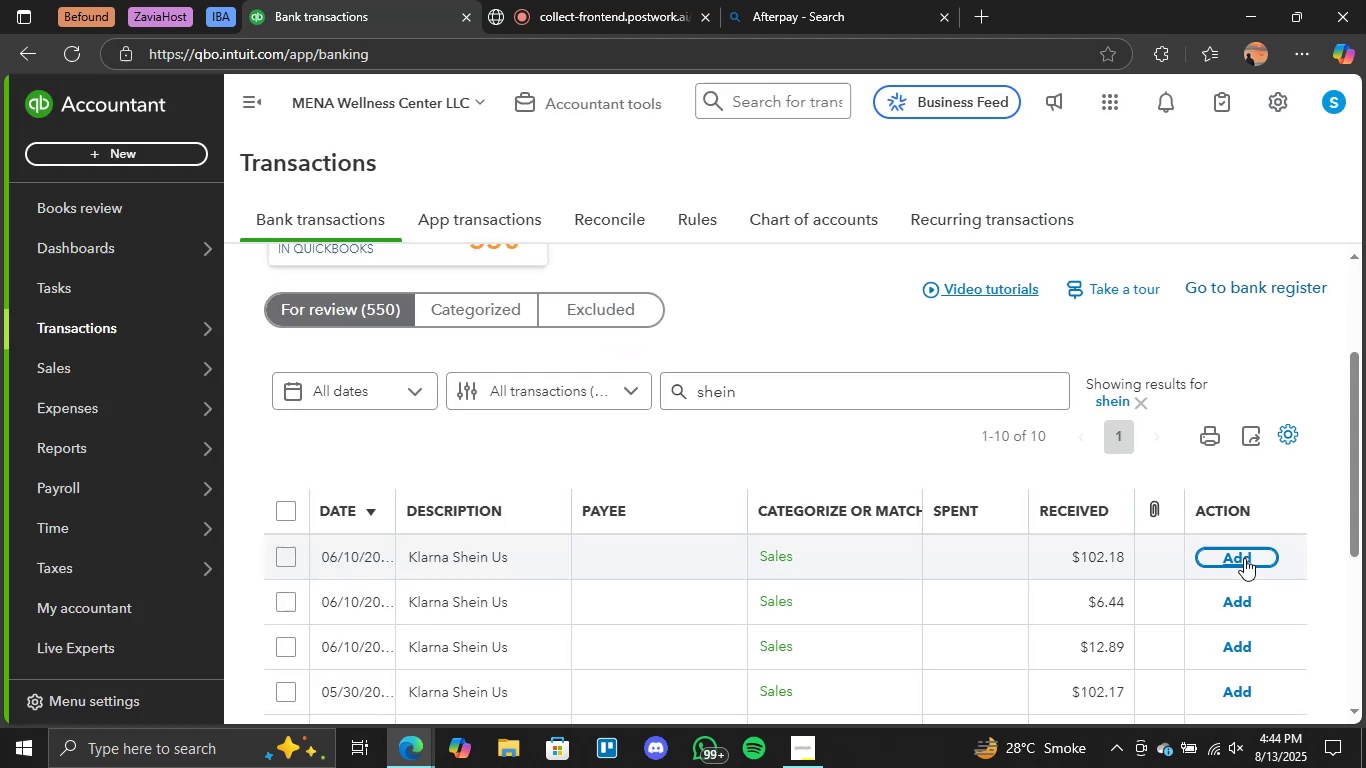 
left_click([1244, 558])
 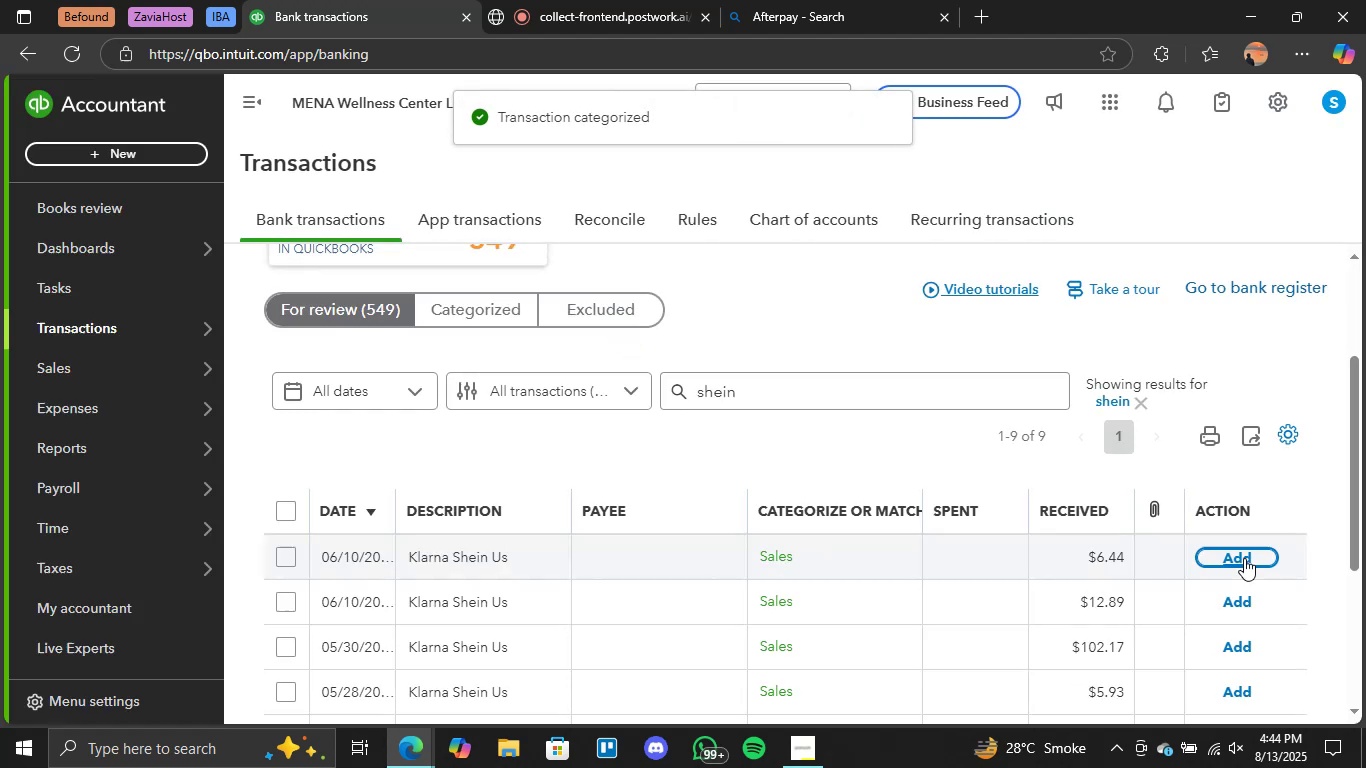 
left_click([1244, 558])
 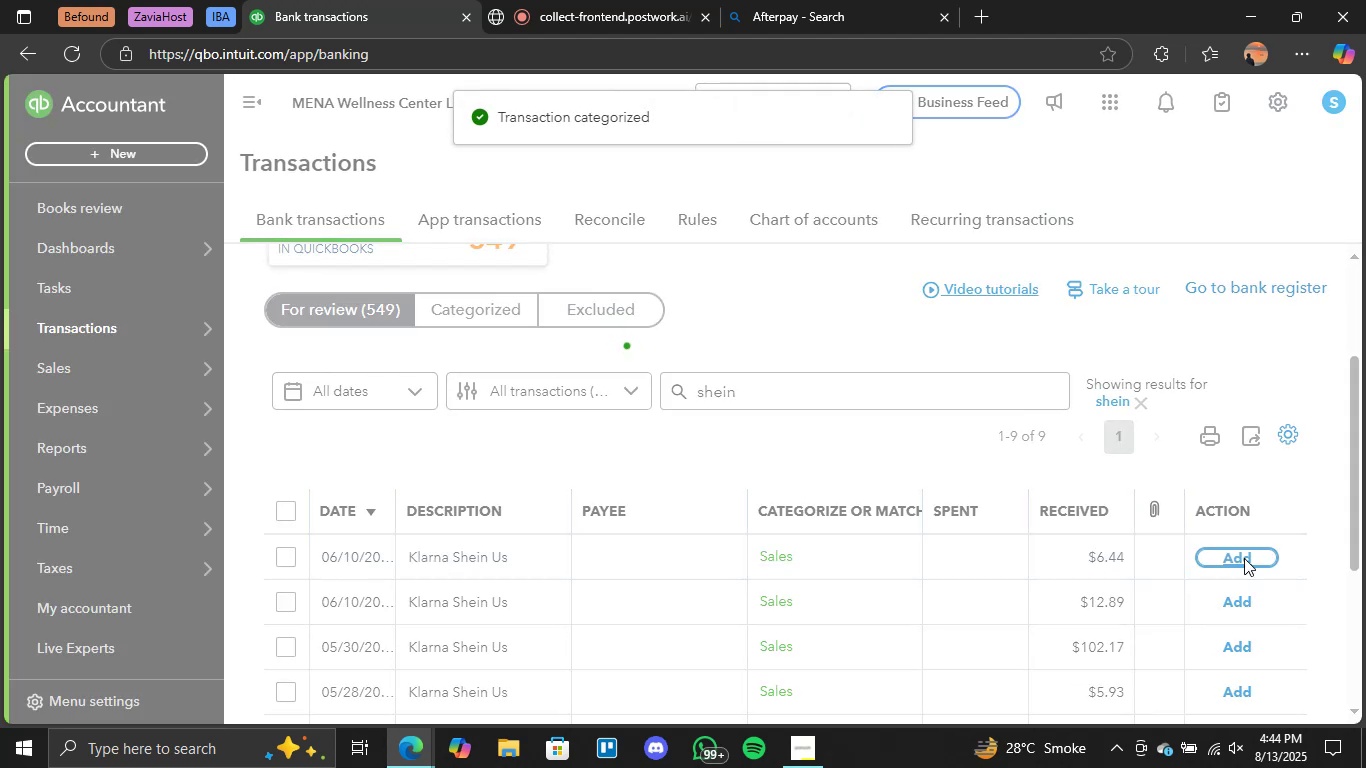 
left_click([1244, 558])
 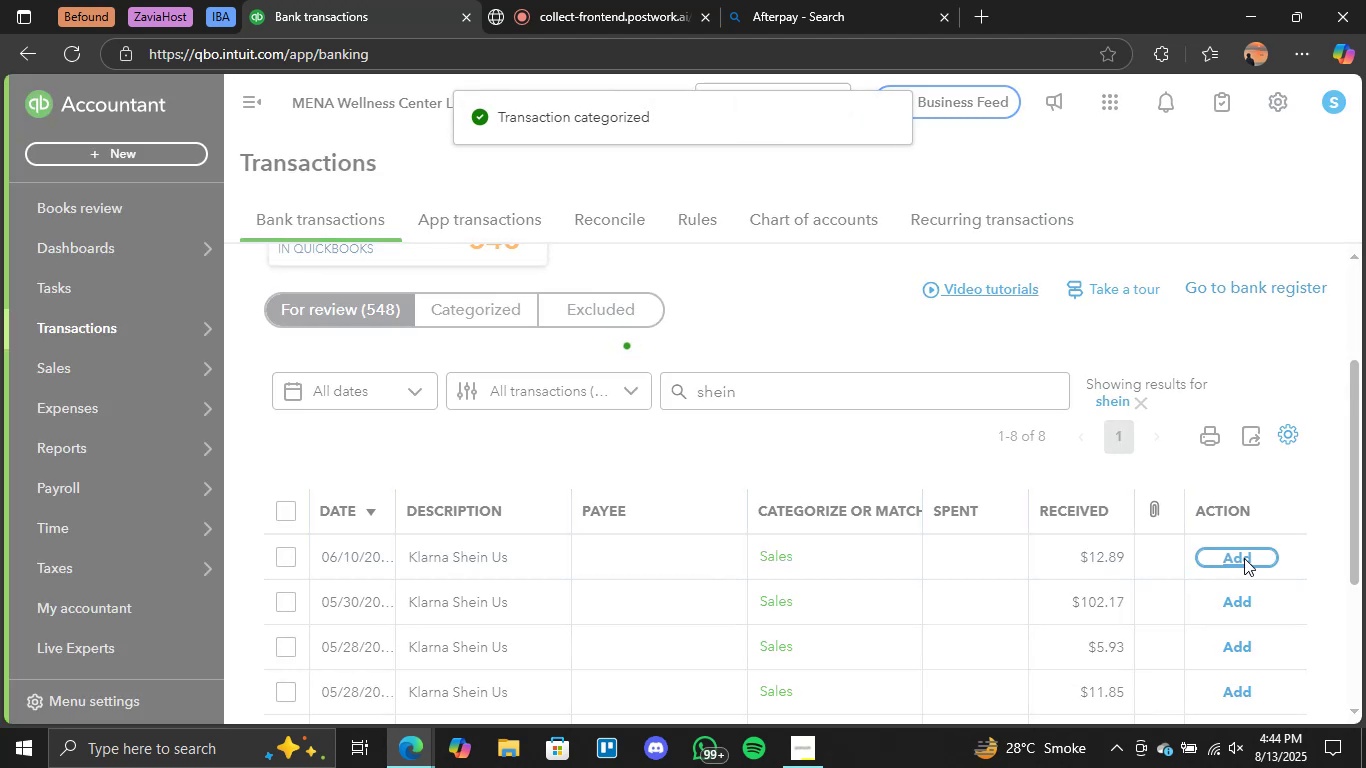 
left_click([1244, 558])
 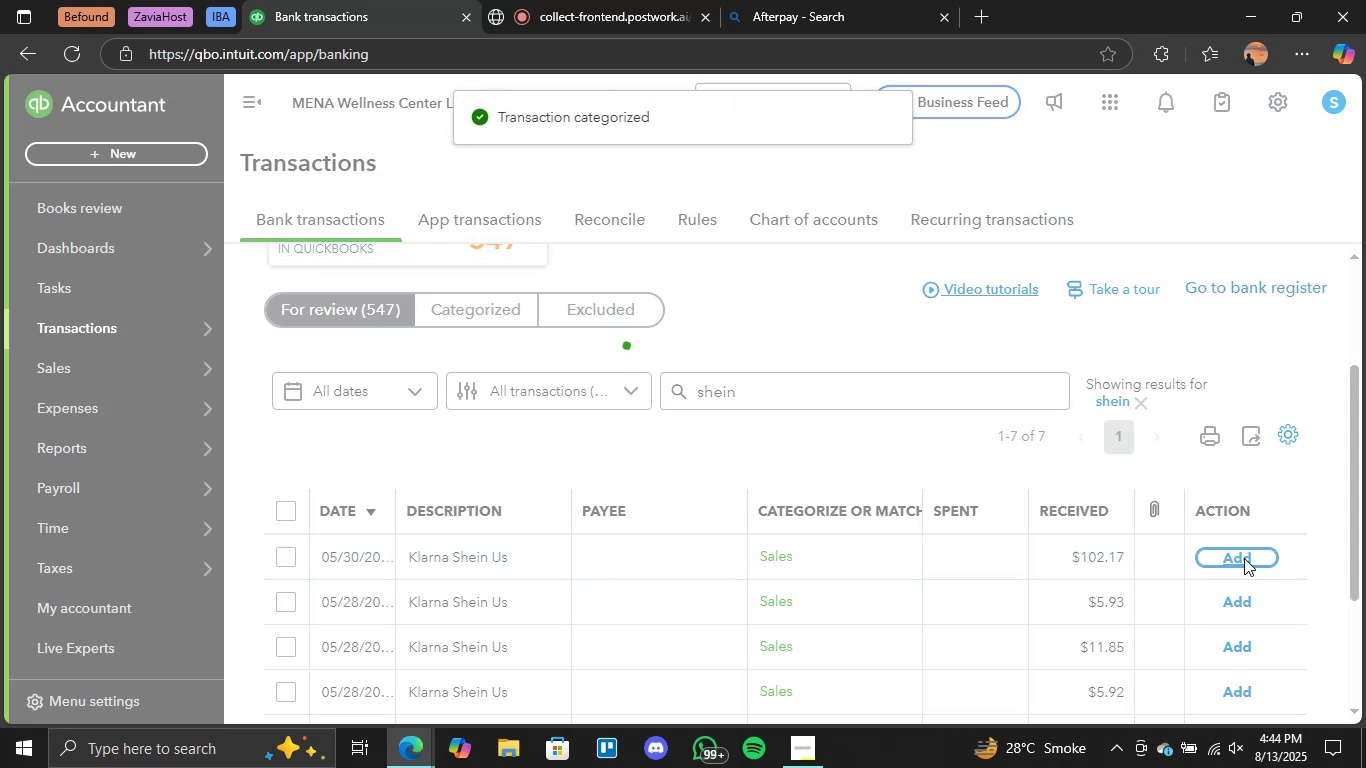 
left_click([1244, 558])
 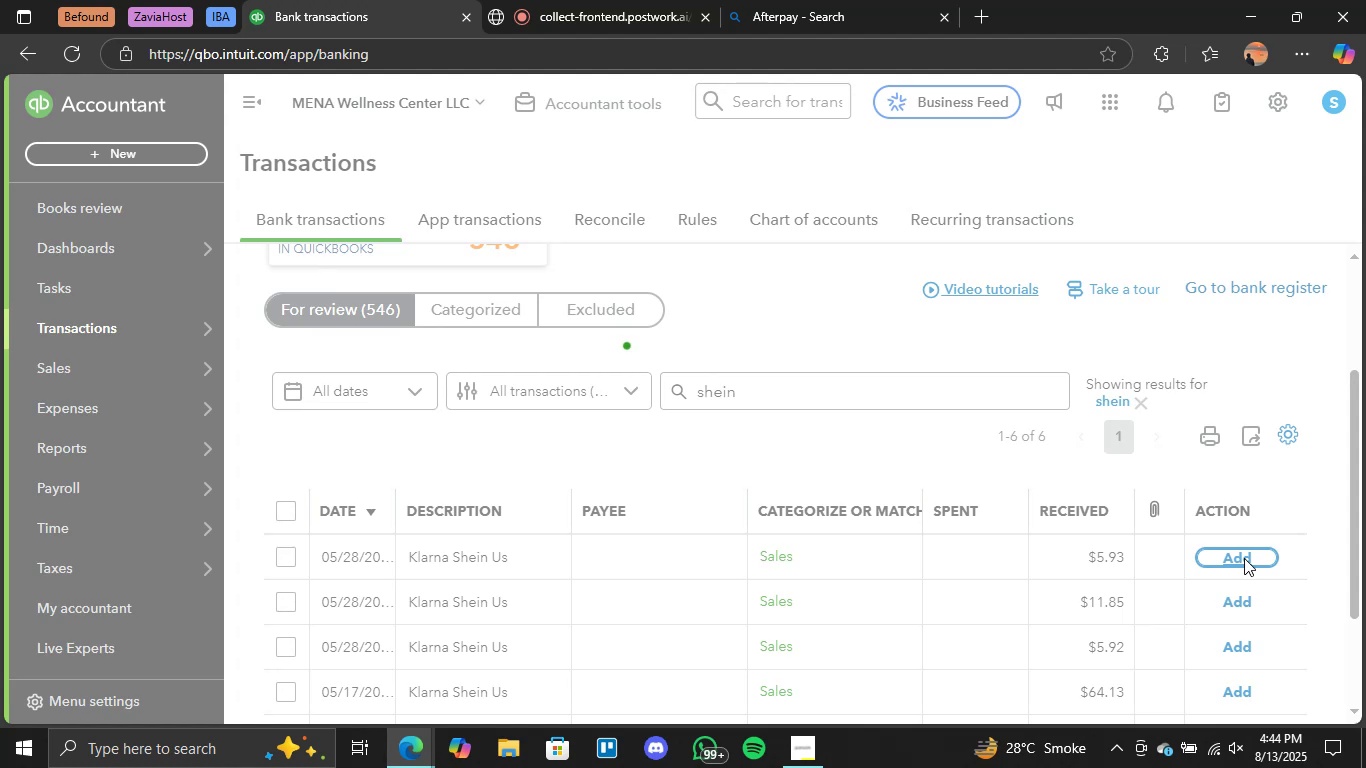 
left_click([1244, 558])
 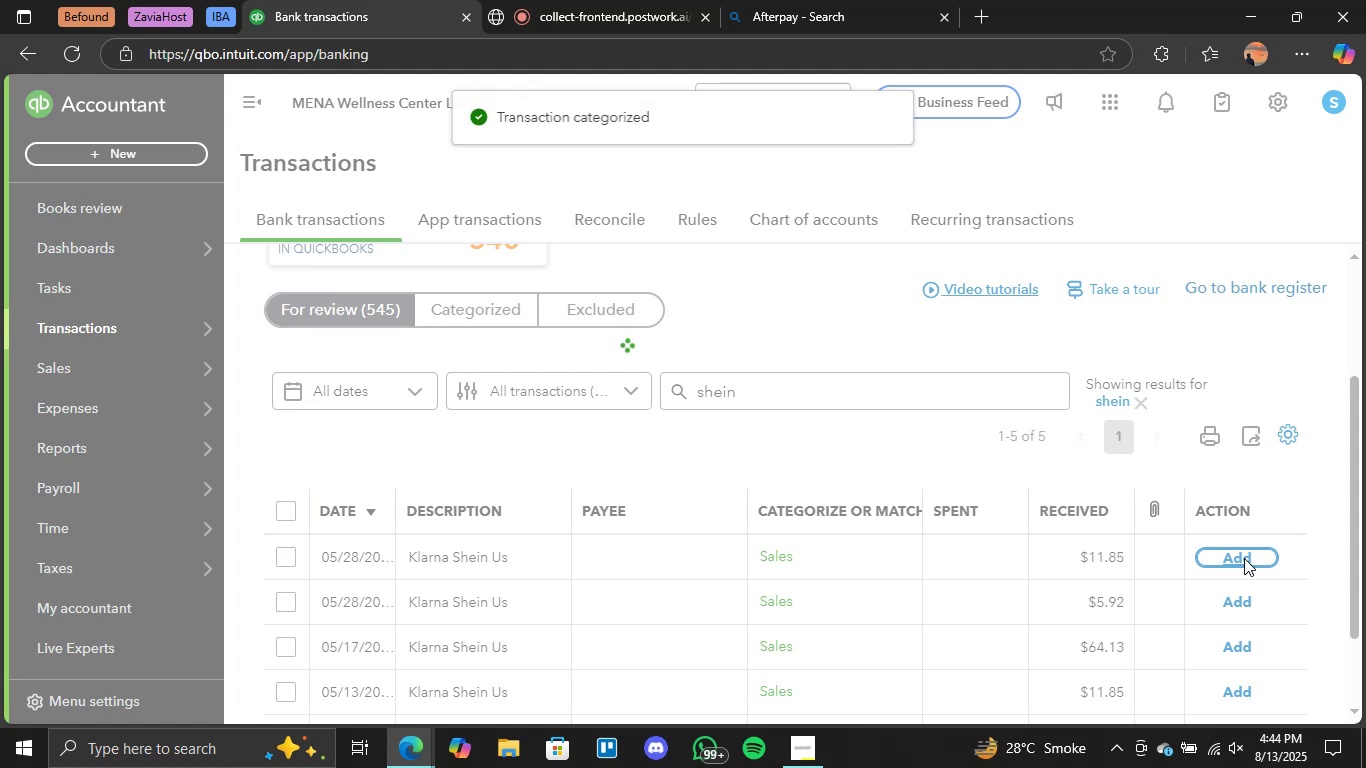 
left_click([1244, 558])
 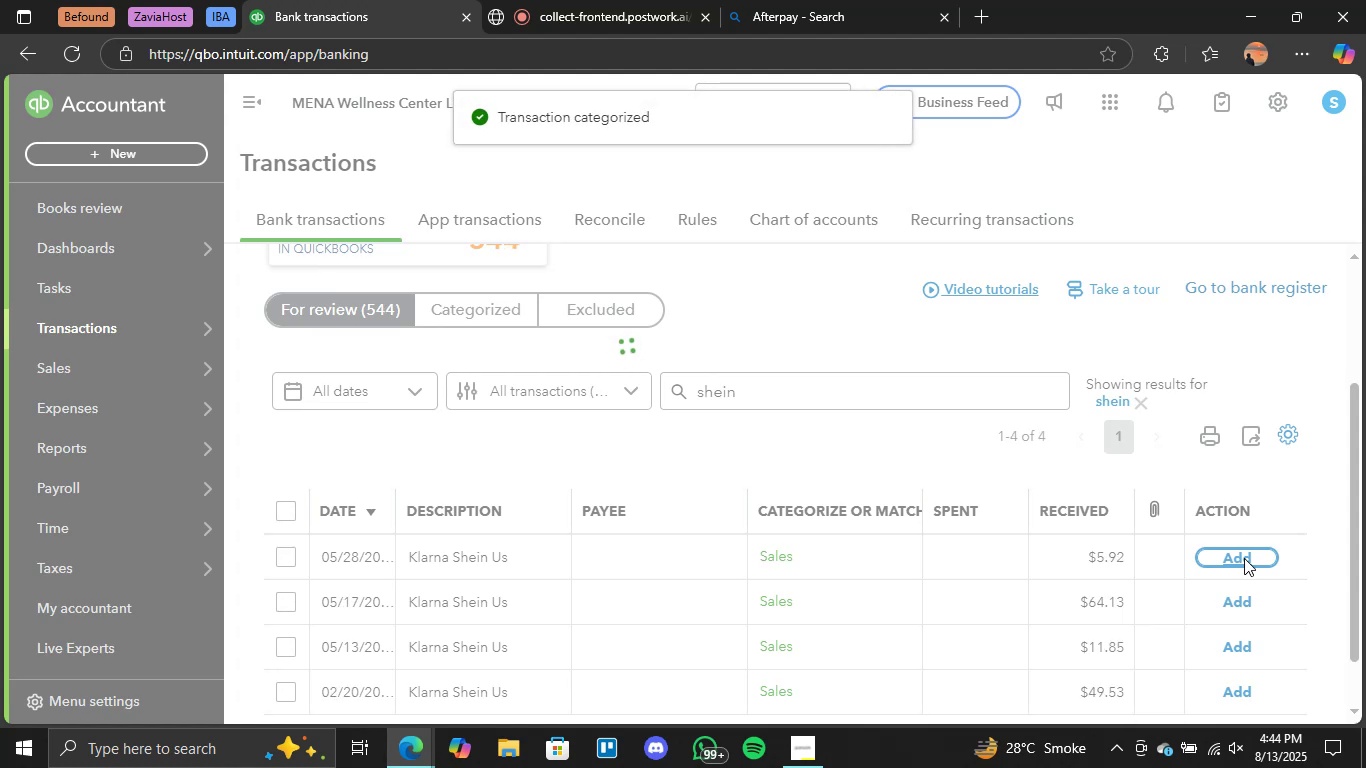 
double_click([1244, 558])
 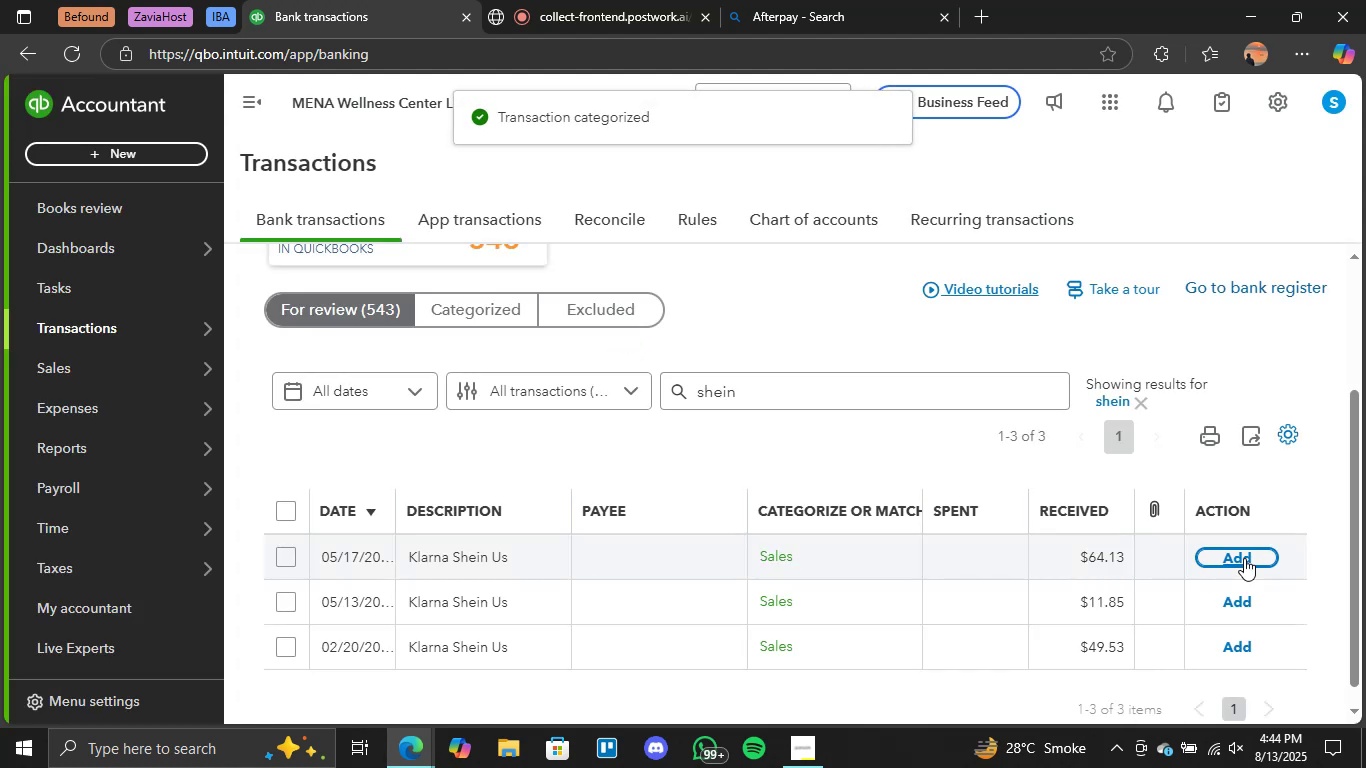 
double_click([1244, 558])
 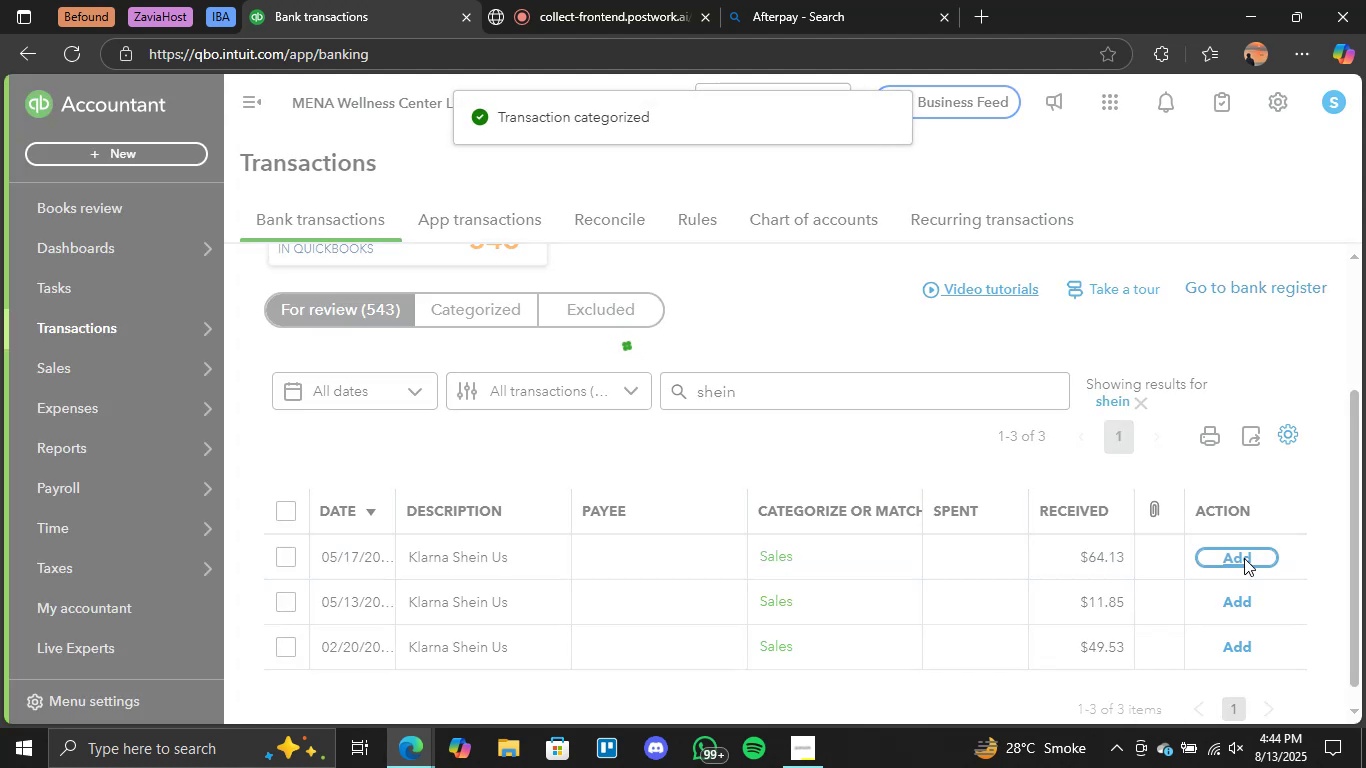 
left_click([1244, 558])
 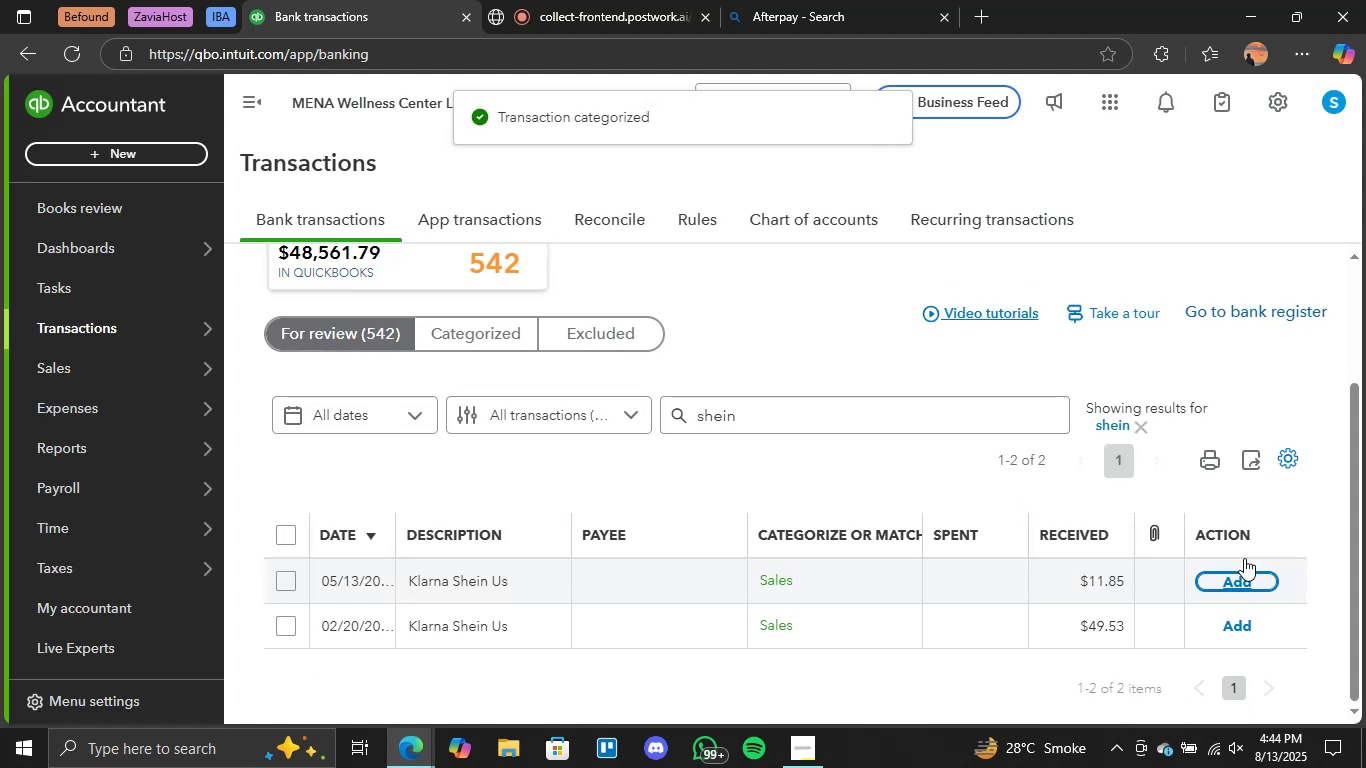 
left_click([1244, 558])
 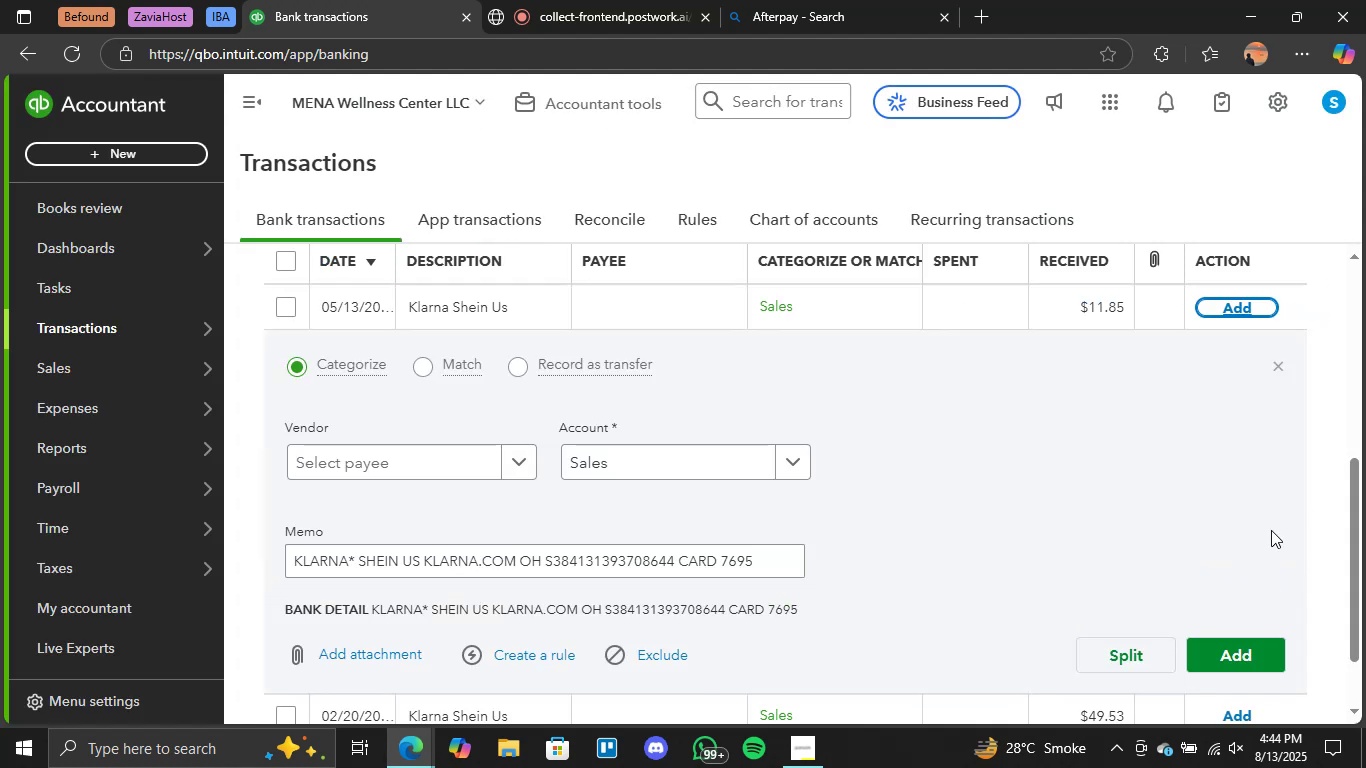 
left_click([1257, 652])
 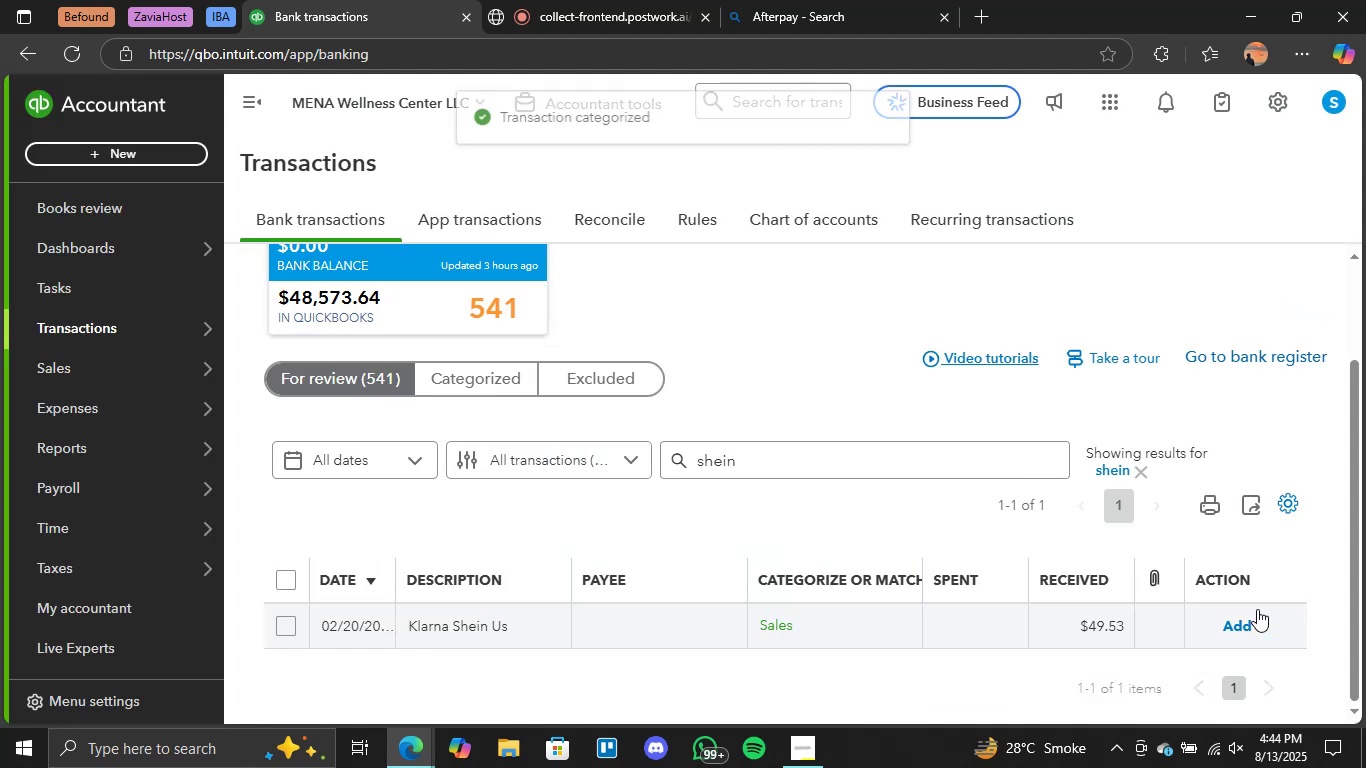 
left_click([1253, 628])
 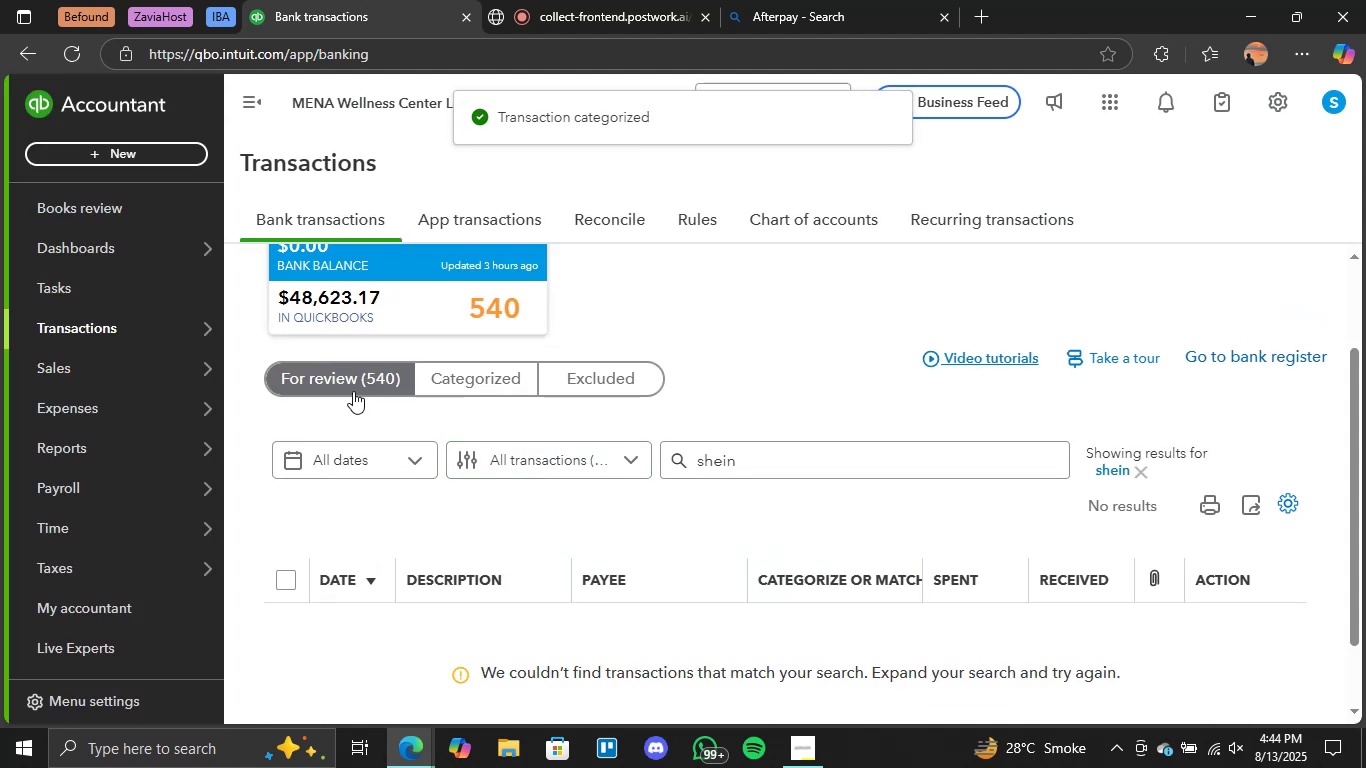 
left_click([368, 374])
 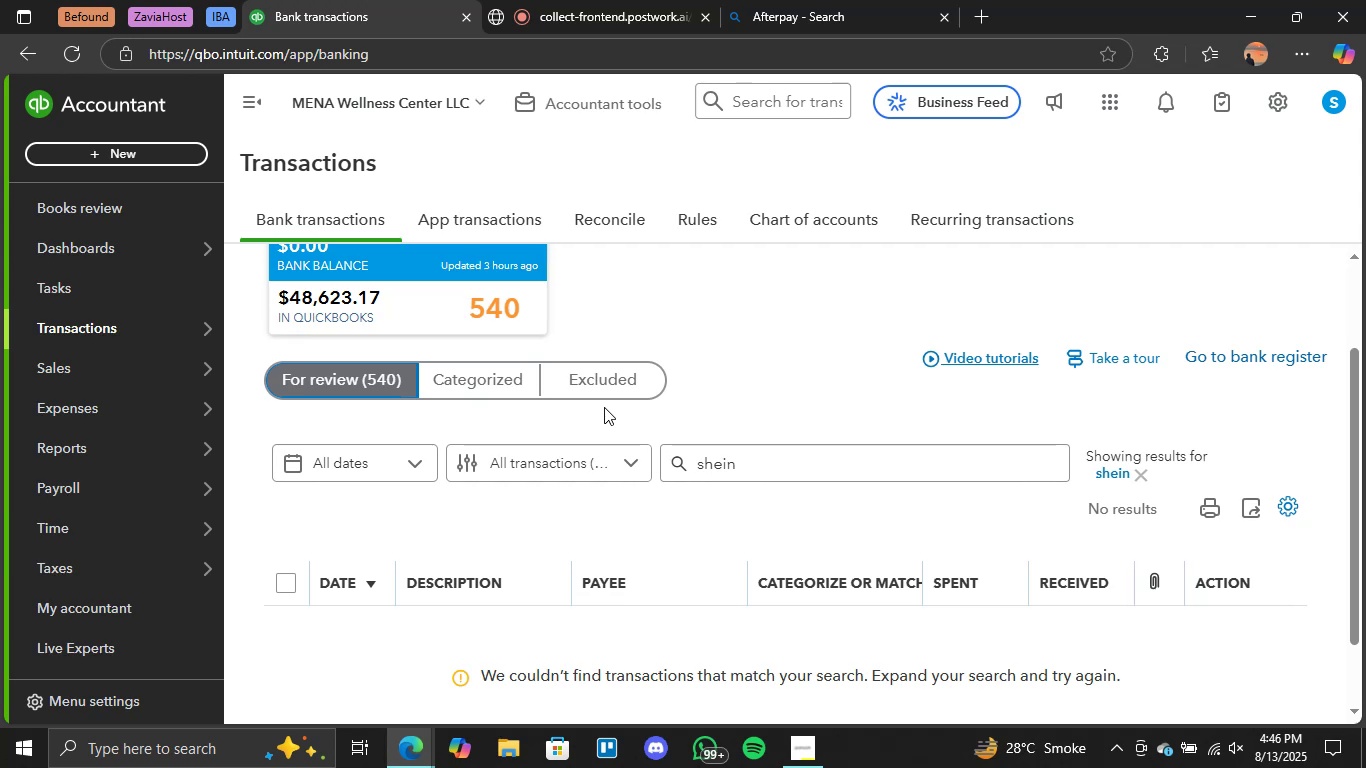 
wait(136.73)
 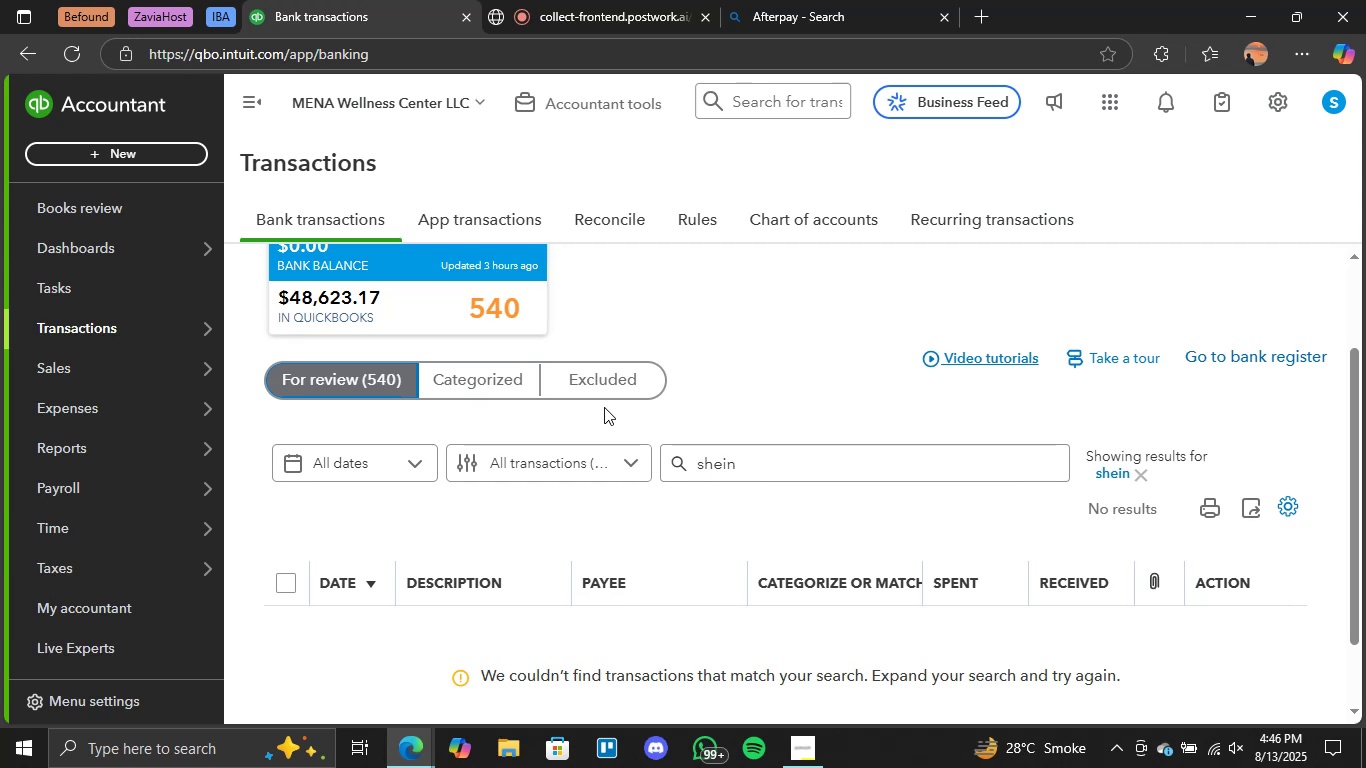 
scroll: coordinate [769, 545], scroll_direction: down, amount: 2.0
 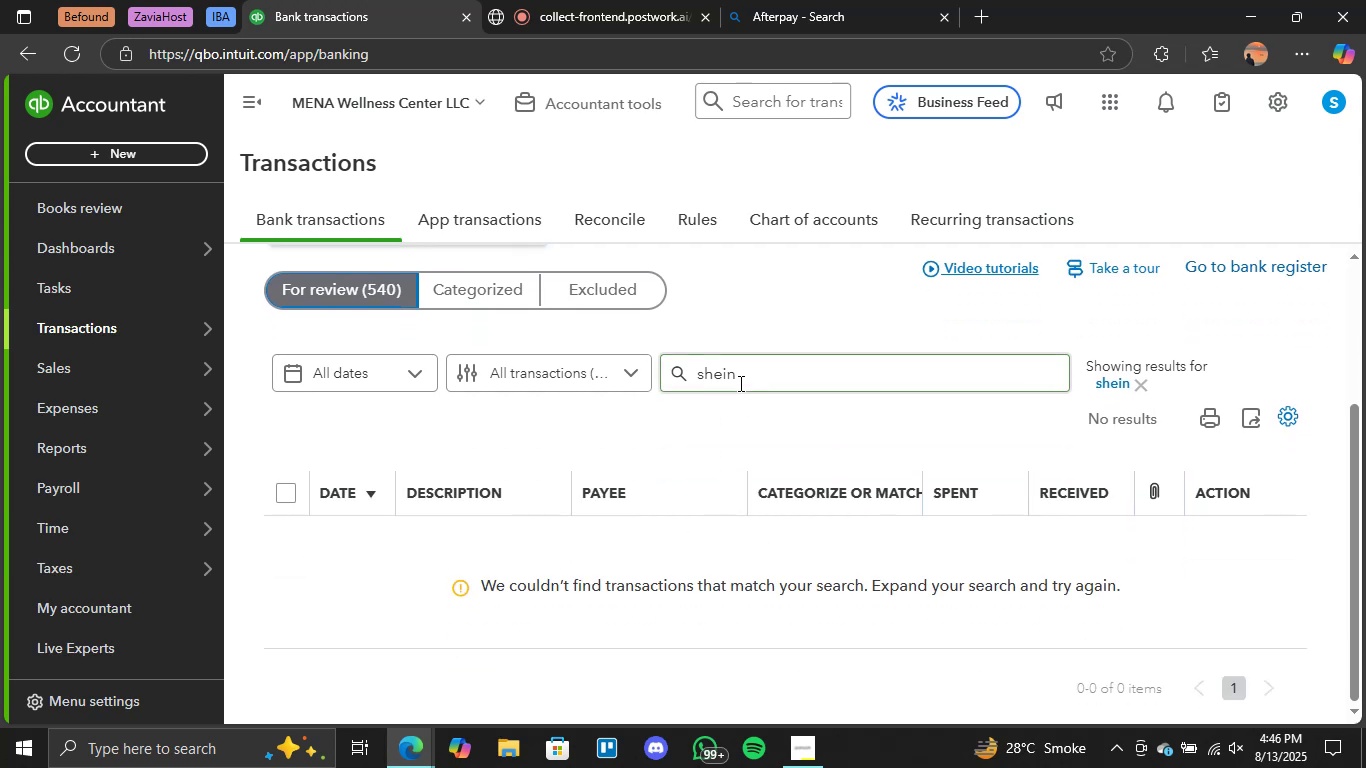 
left_click([740, 383])
 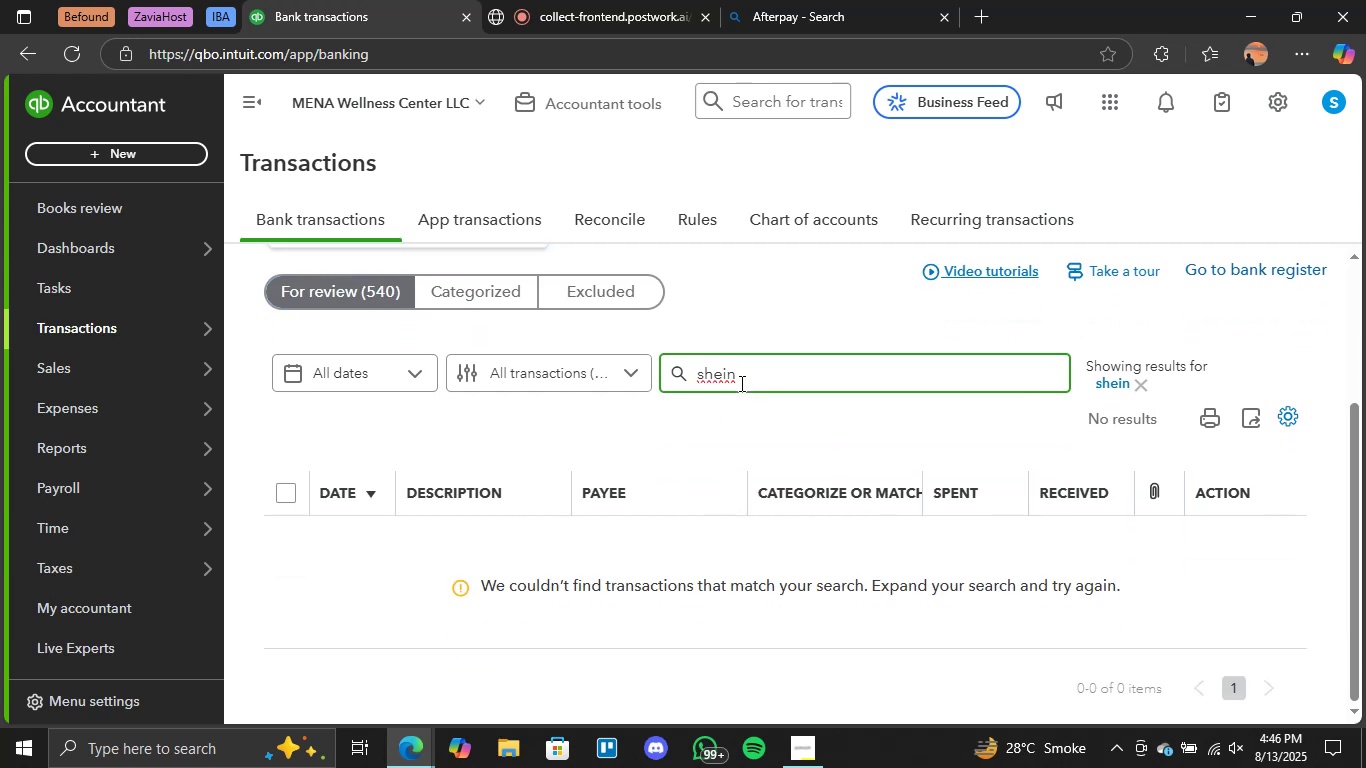 
key(Backspace)
key(Backspace)
key(Backspace)
type(ir)
key(Backspace)
type(en)
 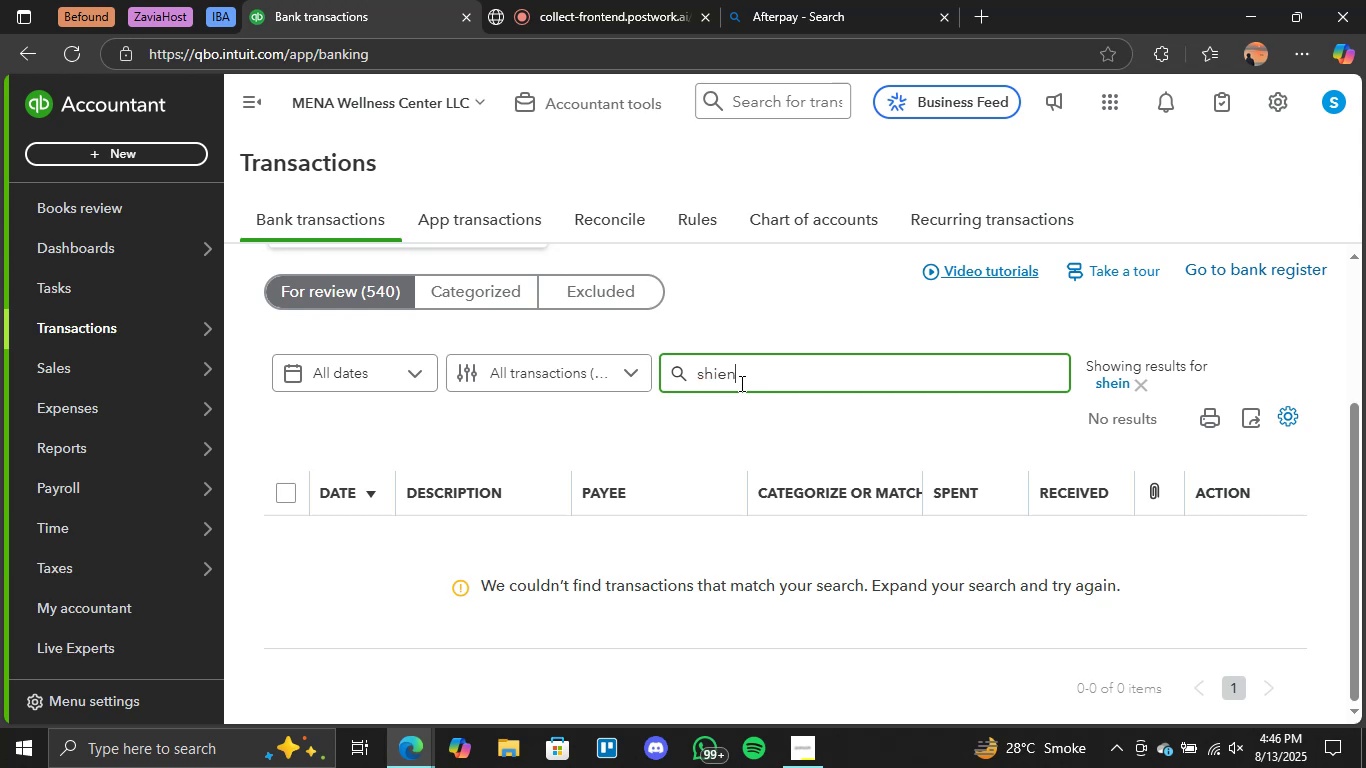 
key(Enter)
 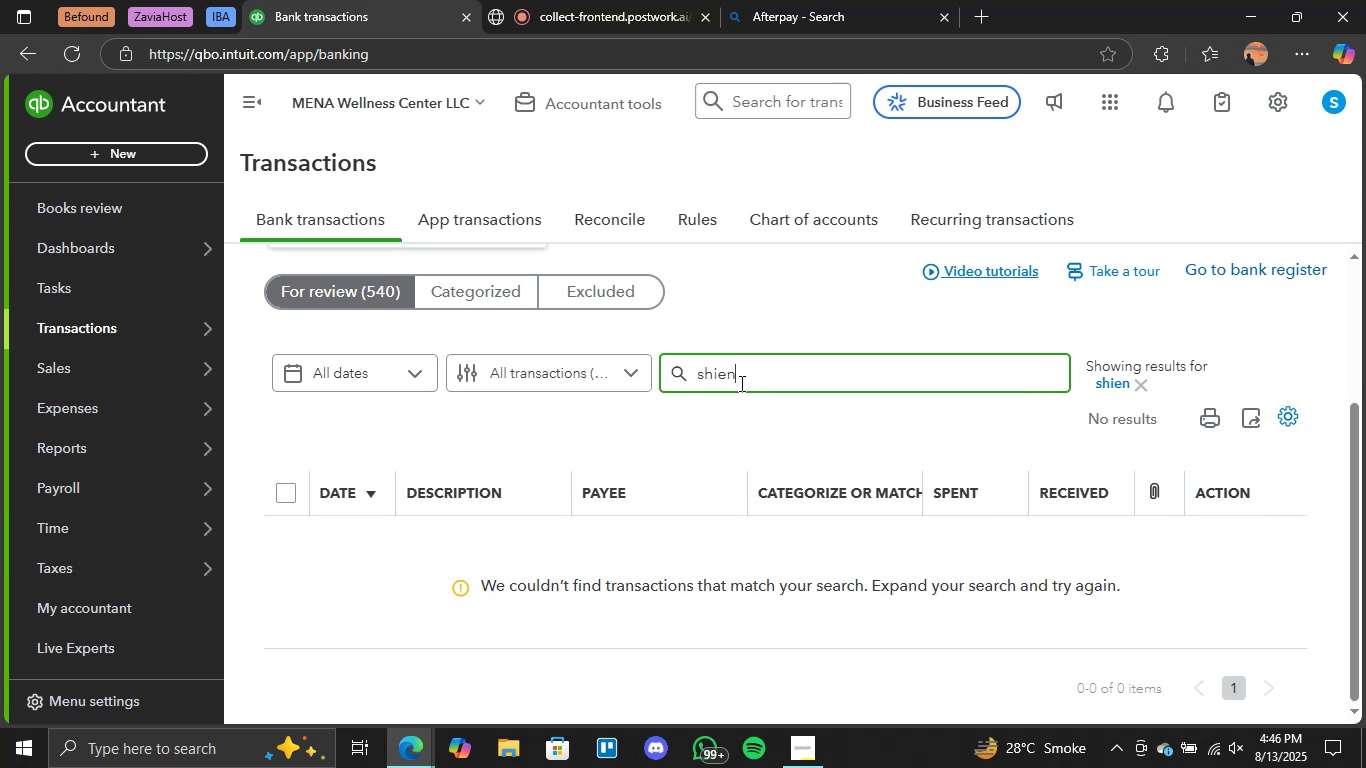 
key(Backspace)
 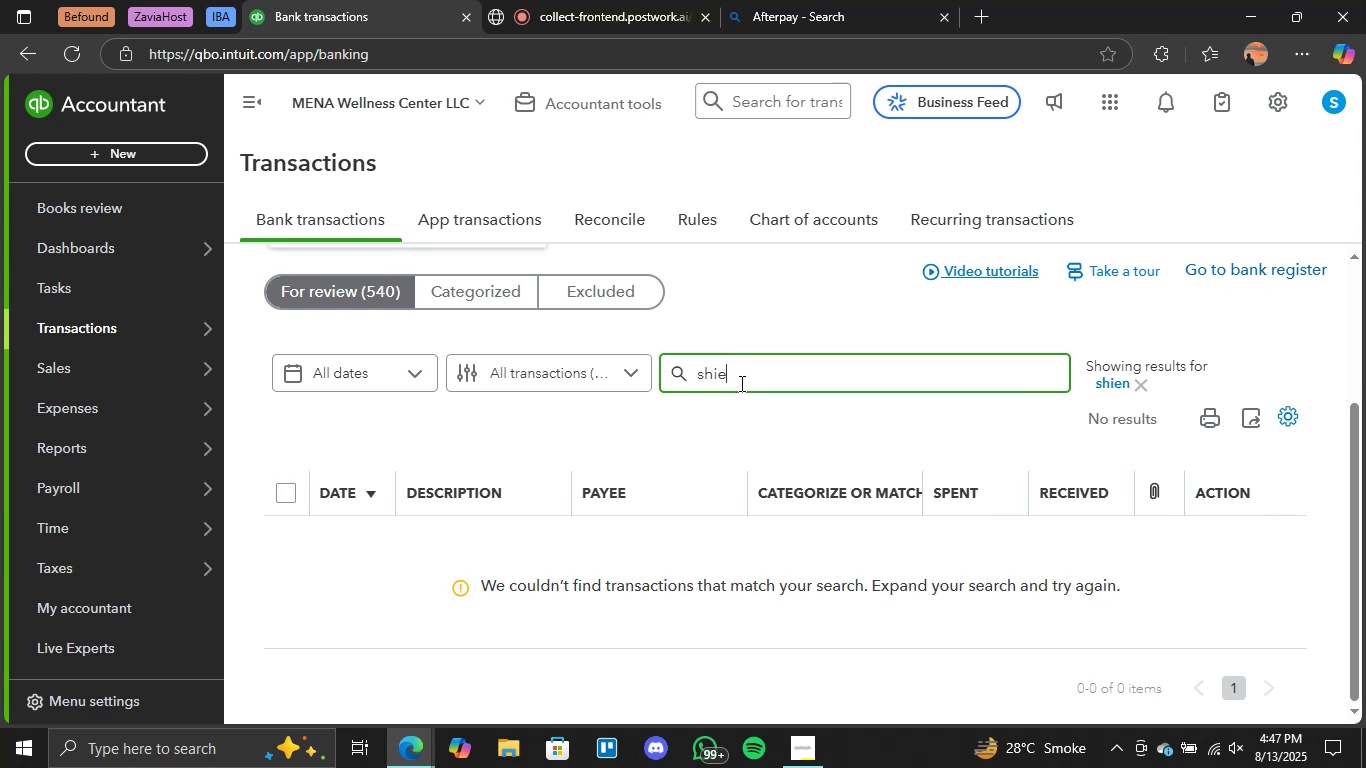 
key(Backspace)
 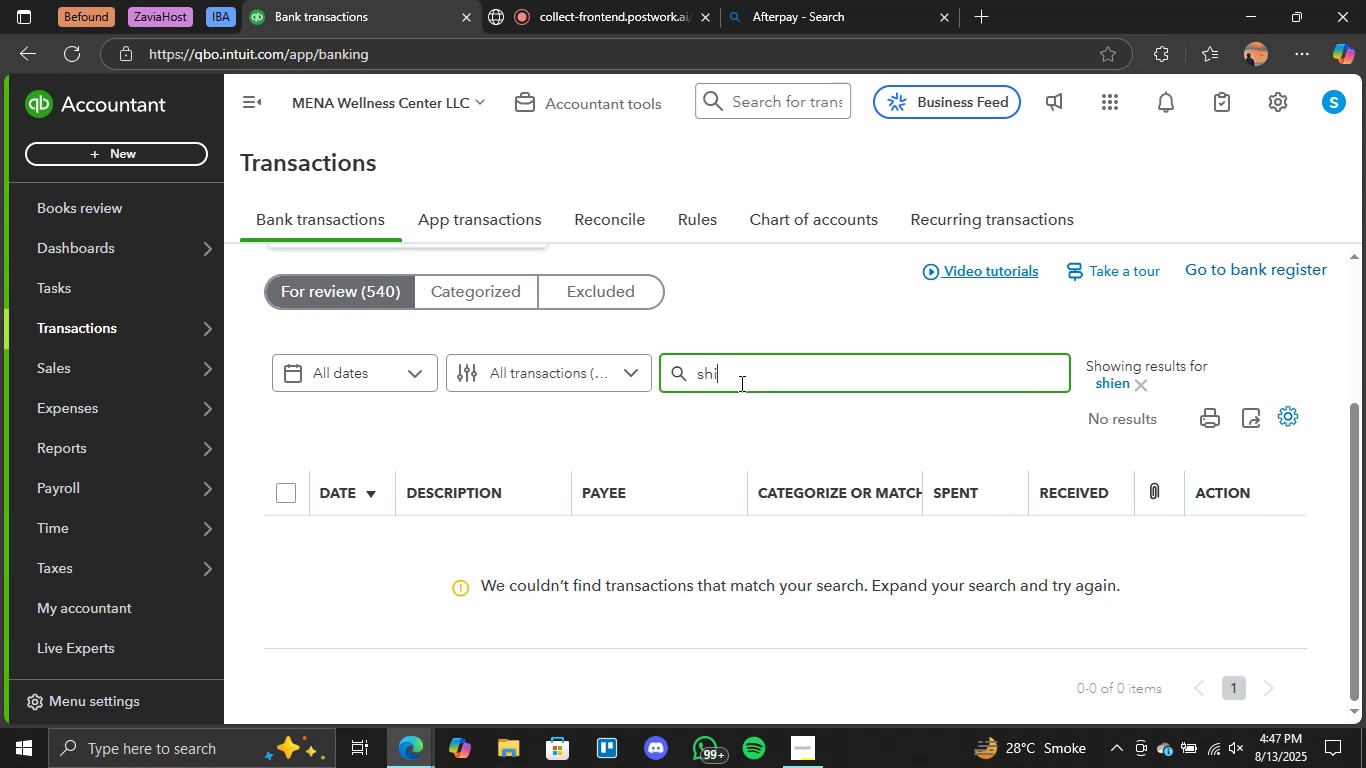 
key(Backspace)
 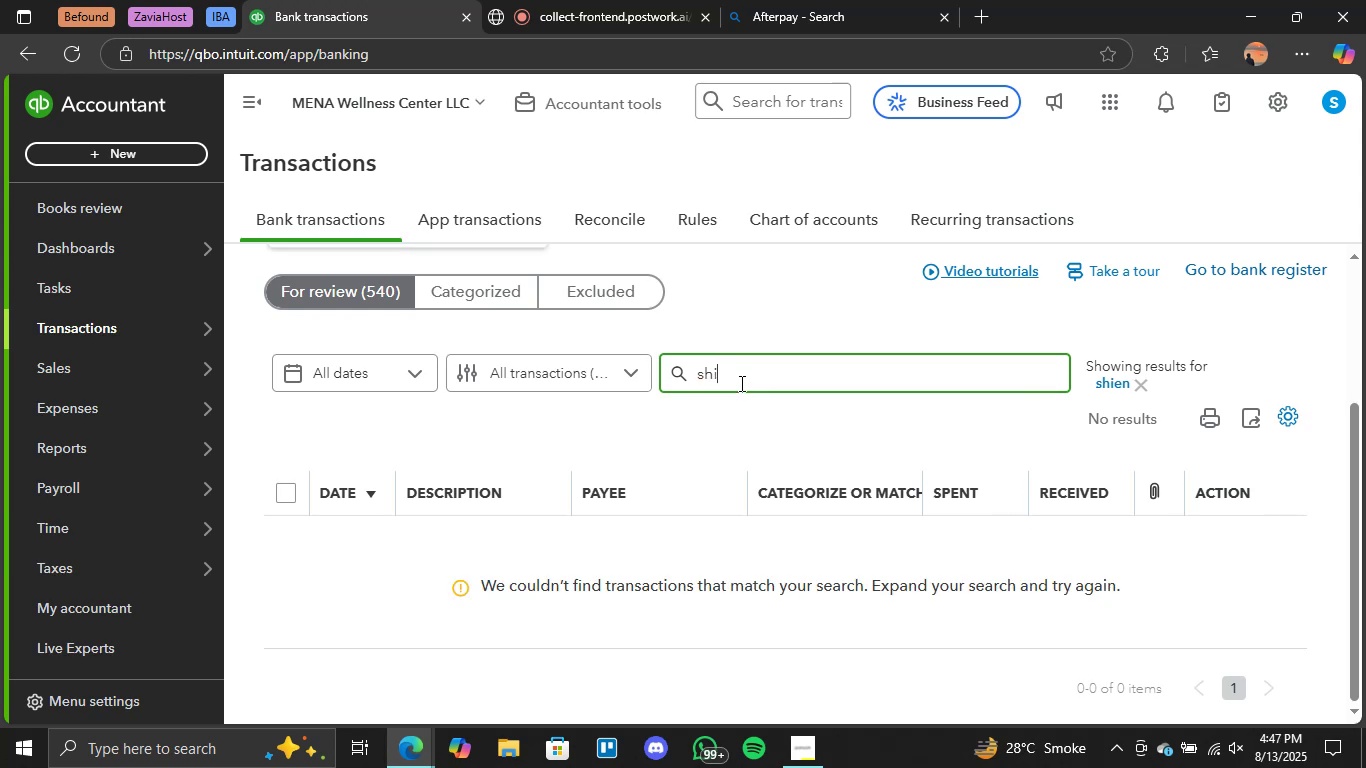 
key(Backspace)
 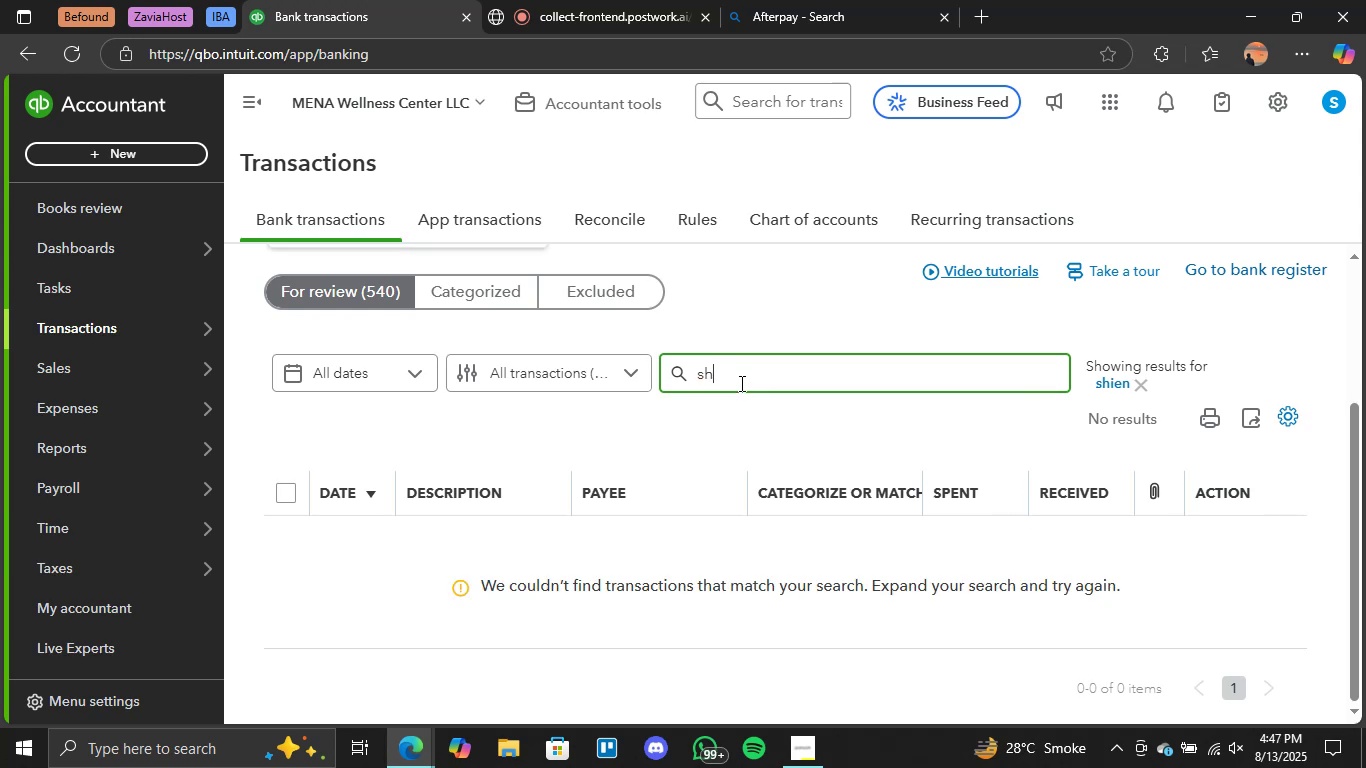 
key(Backspace)
 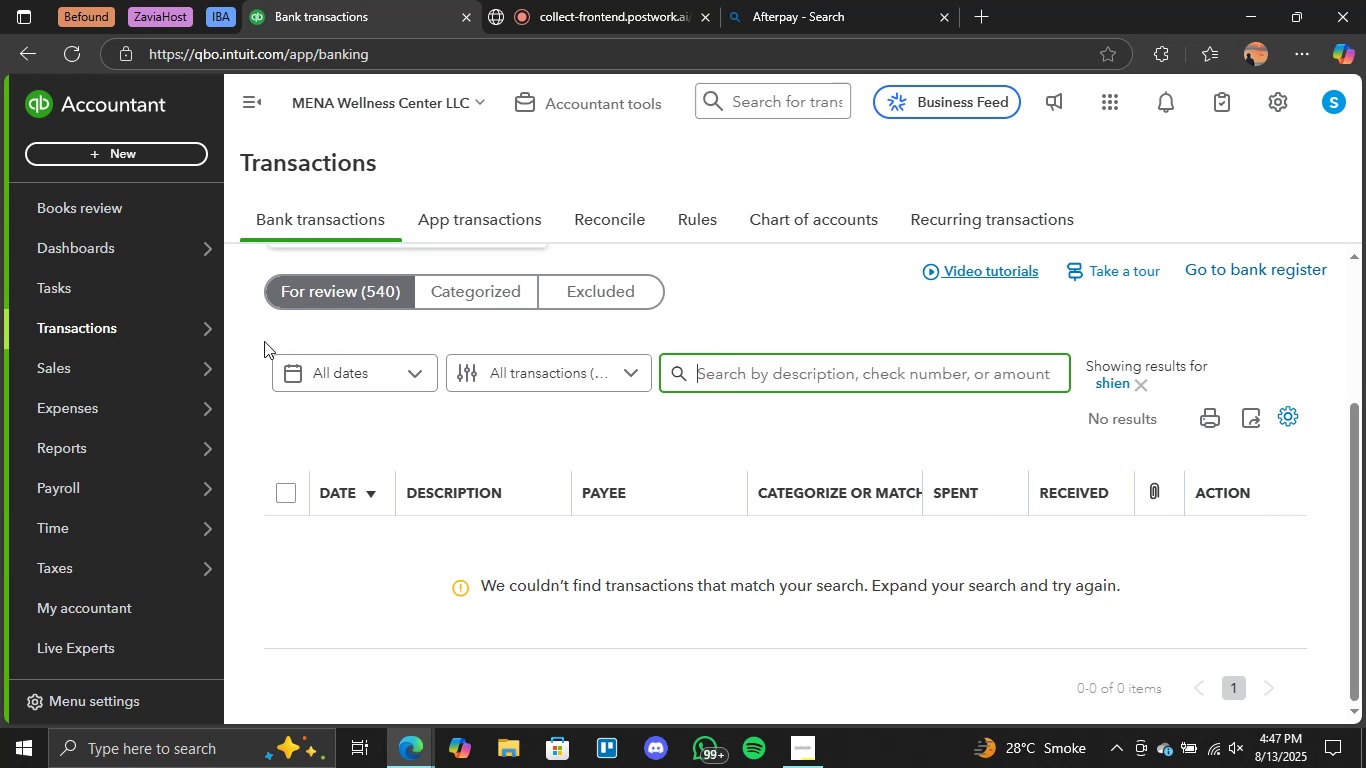 
left_click([351, 307])
 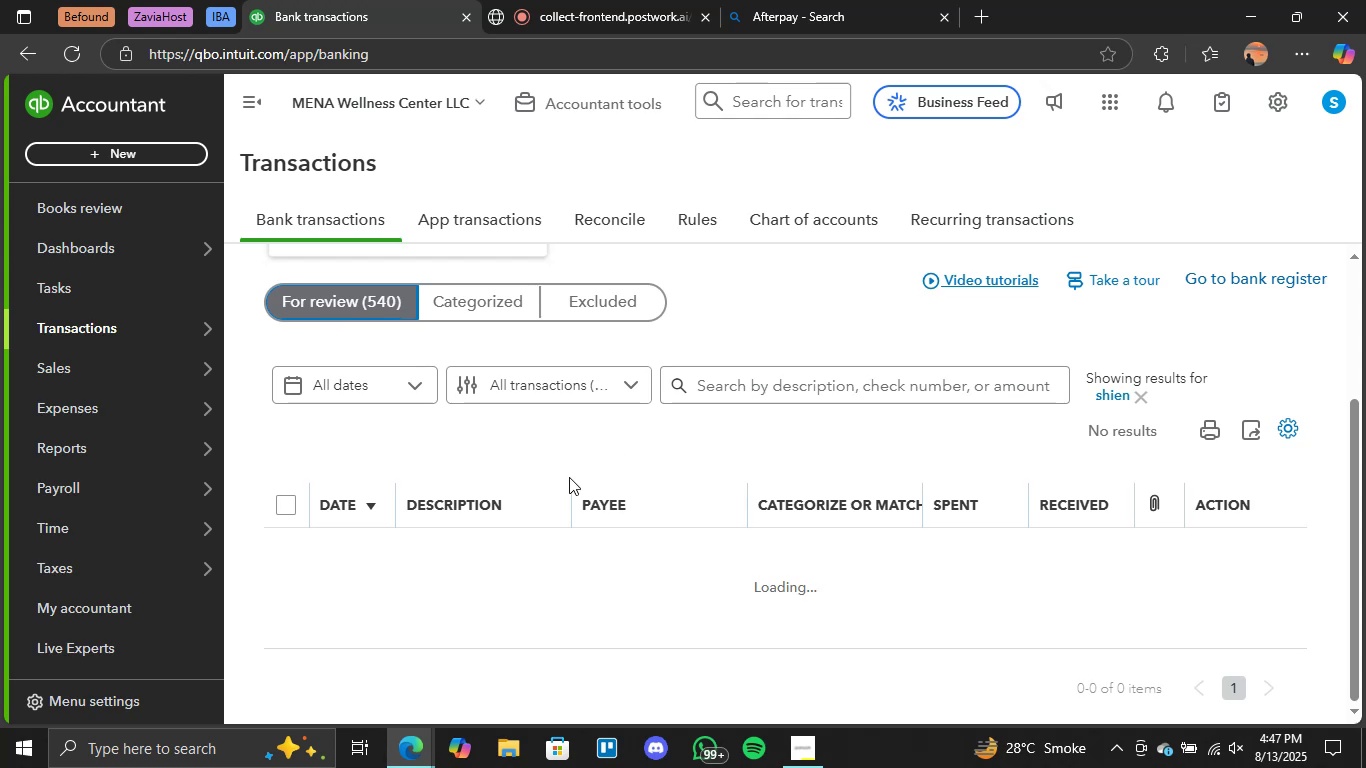 
left_click([382, 312])
 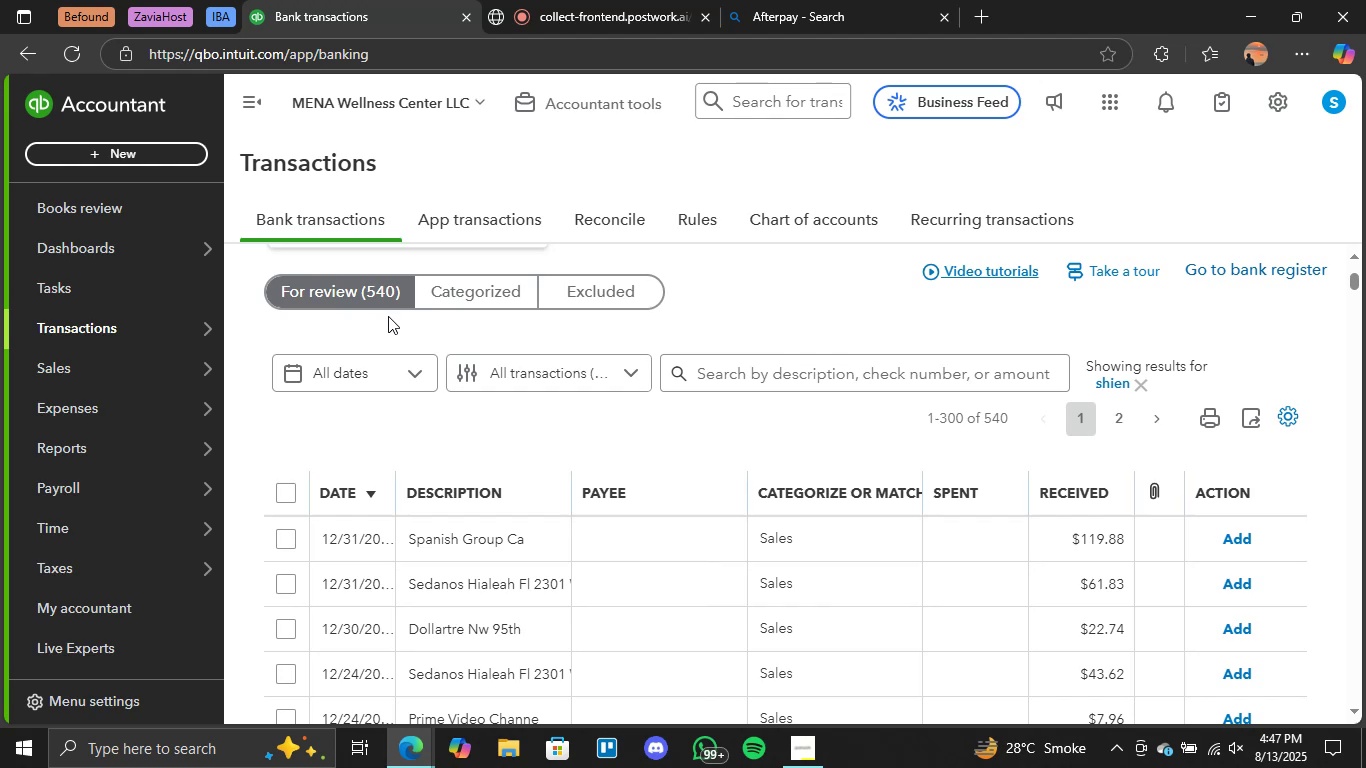 
wait(13.59)
 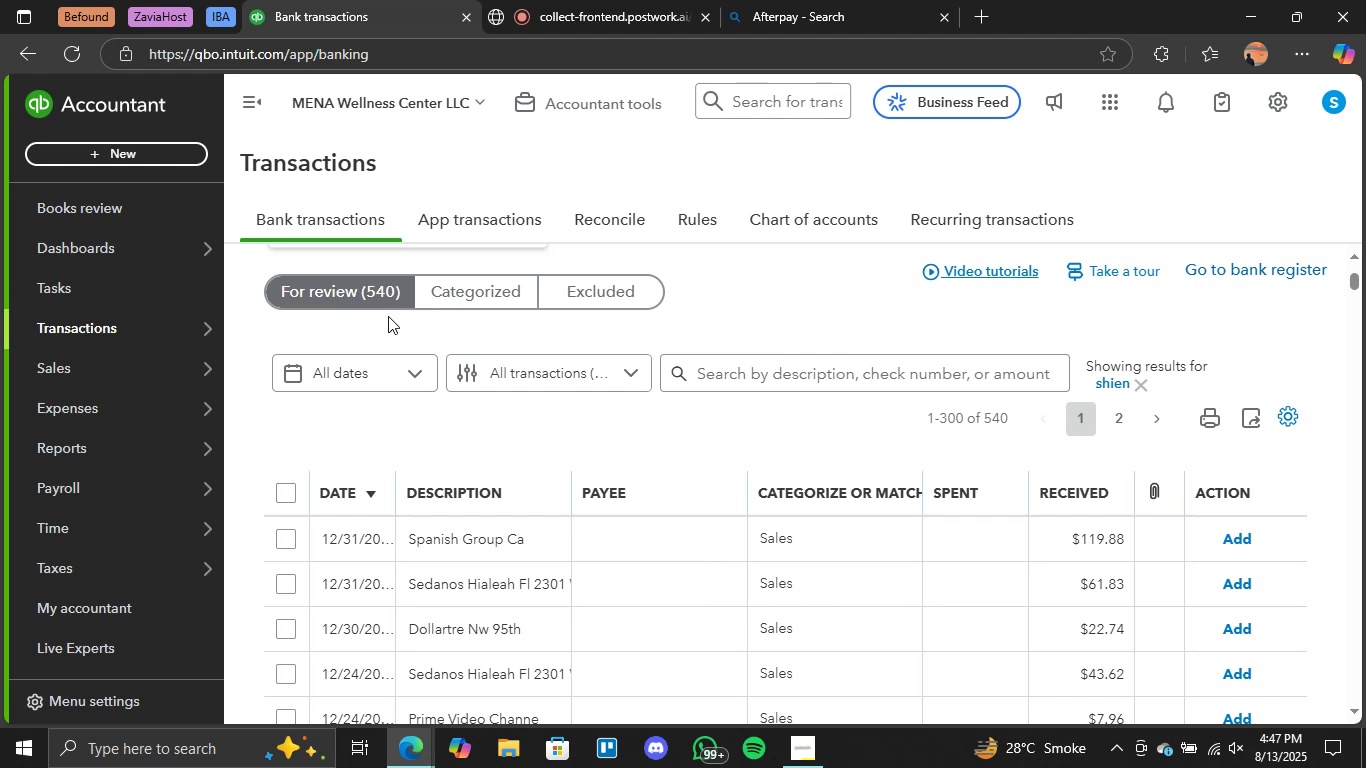 
scroll: coordinate [479, 527], scroll_direction: down, amount: 22.0
 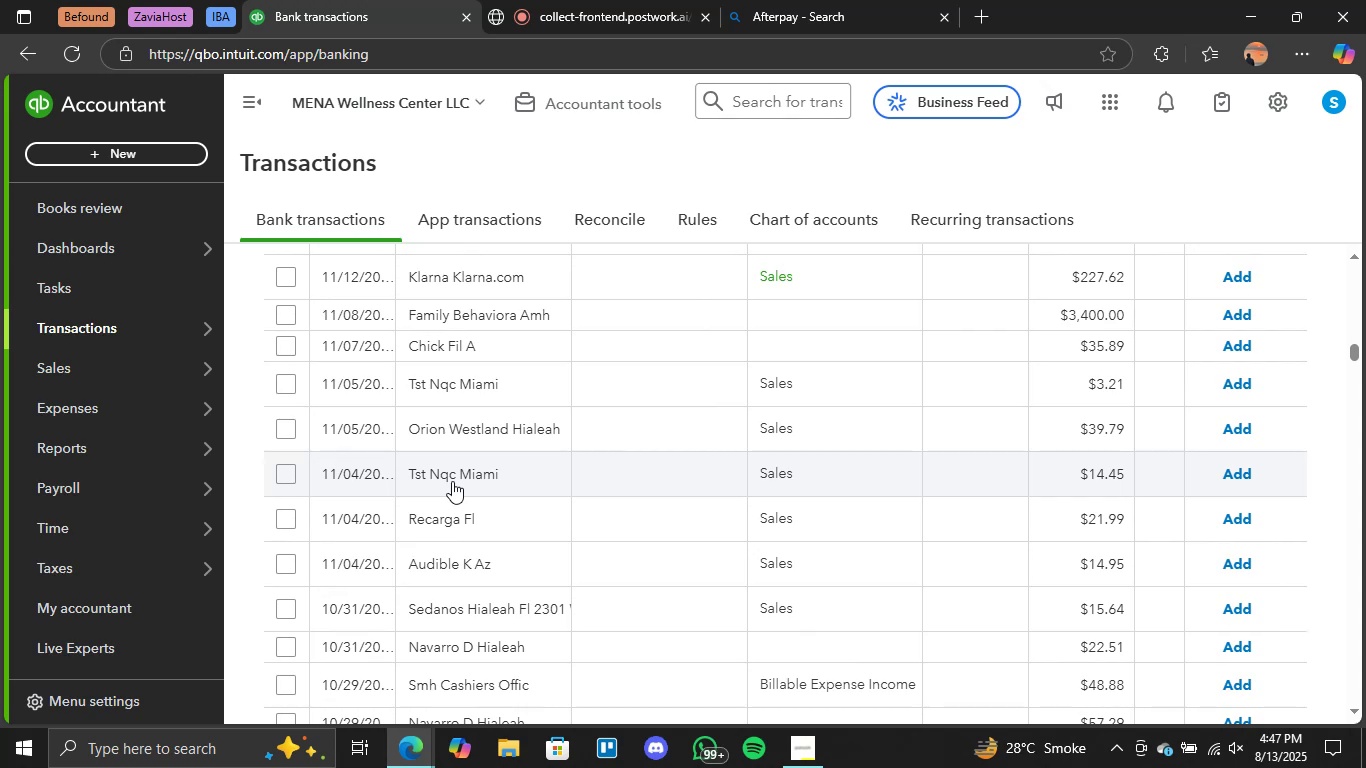 
scroll: coordinate [683, 377], scroll_direction: up, amount: 31.0
 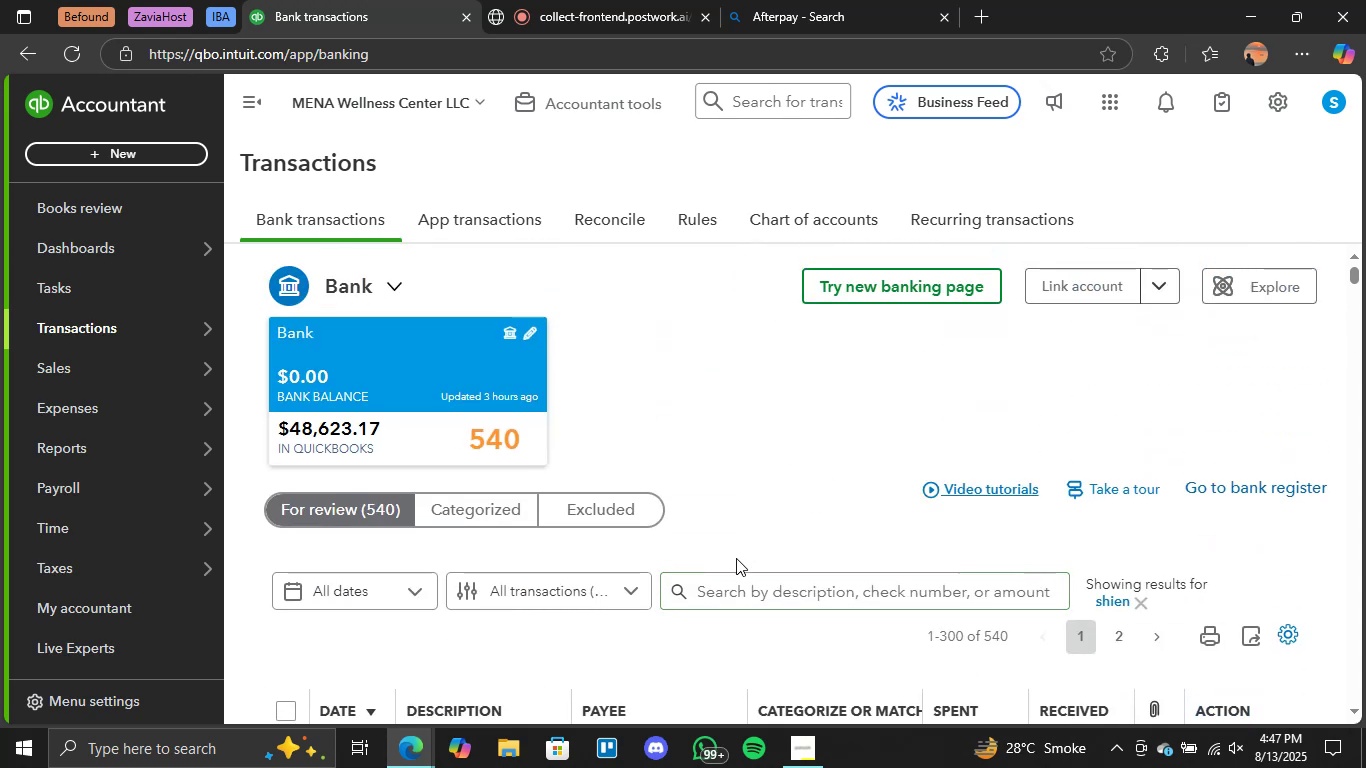 
left_click([736, 581])
 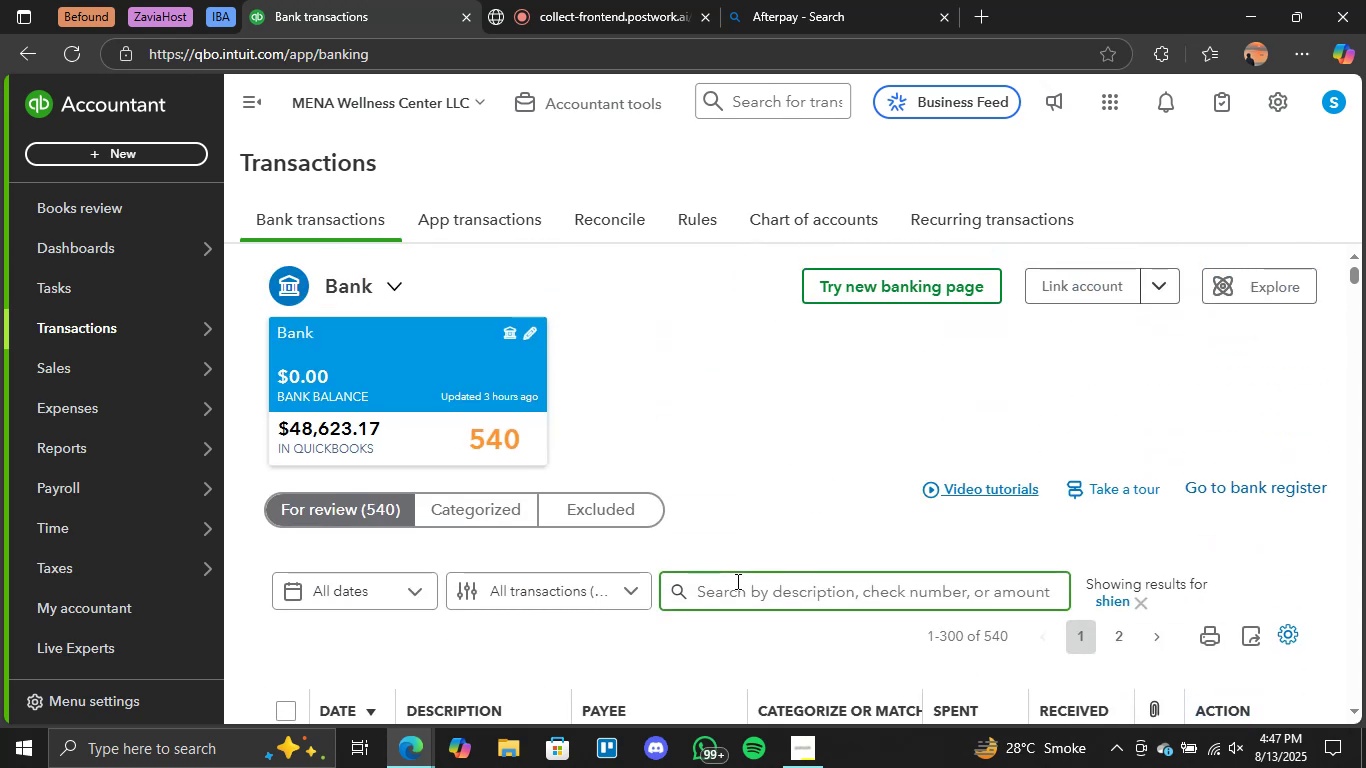 
type(tst)
 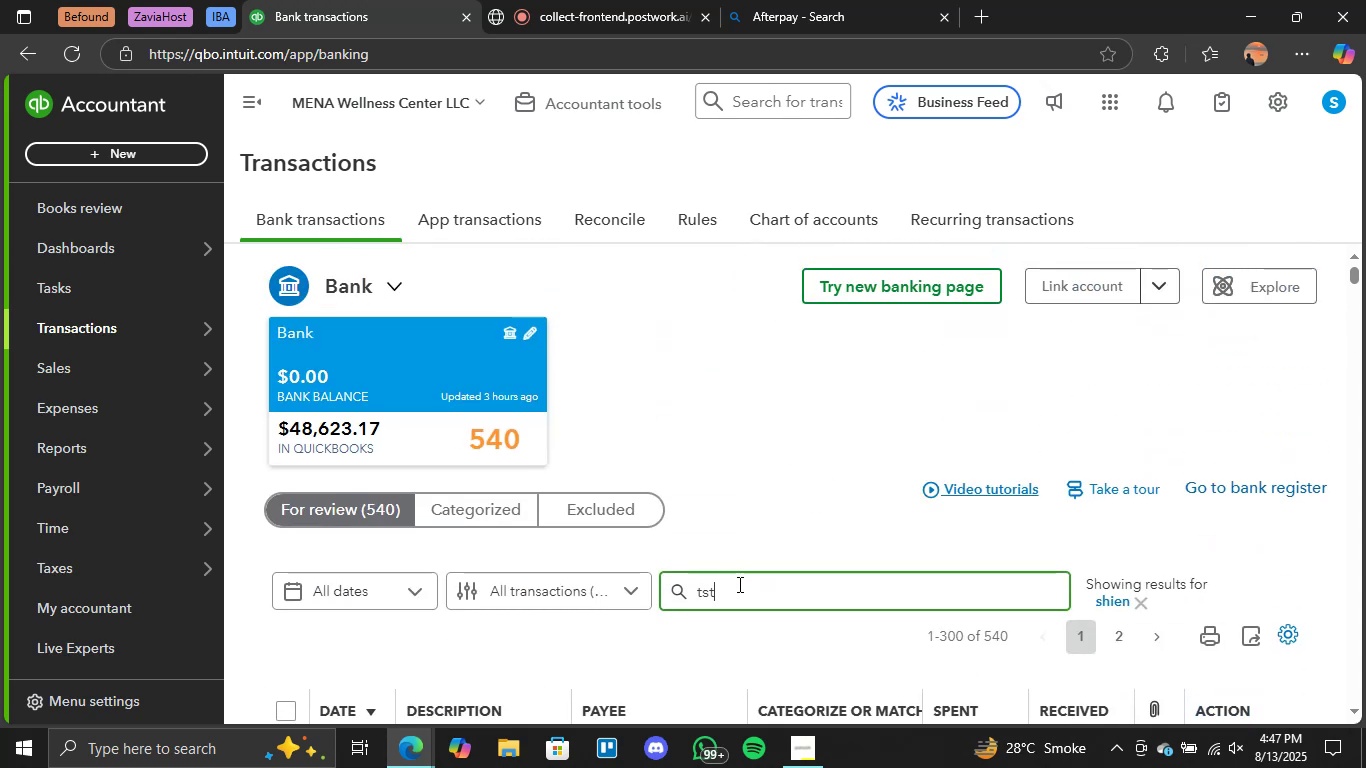 
key(Enter)
 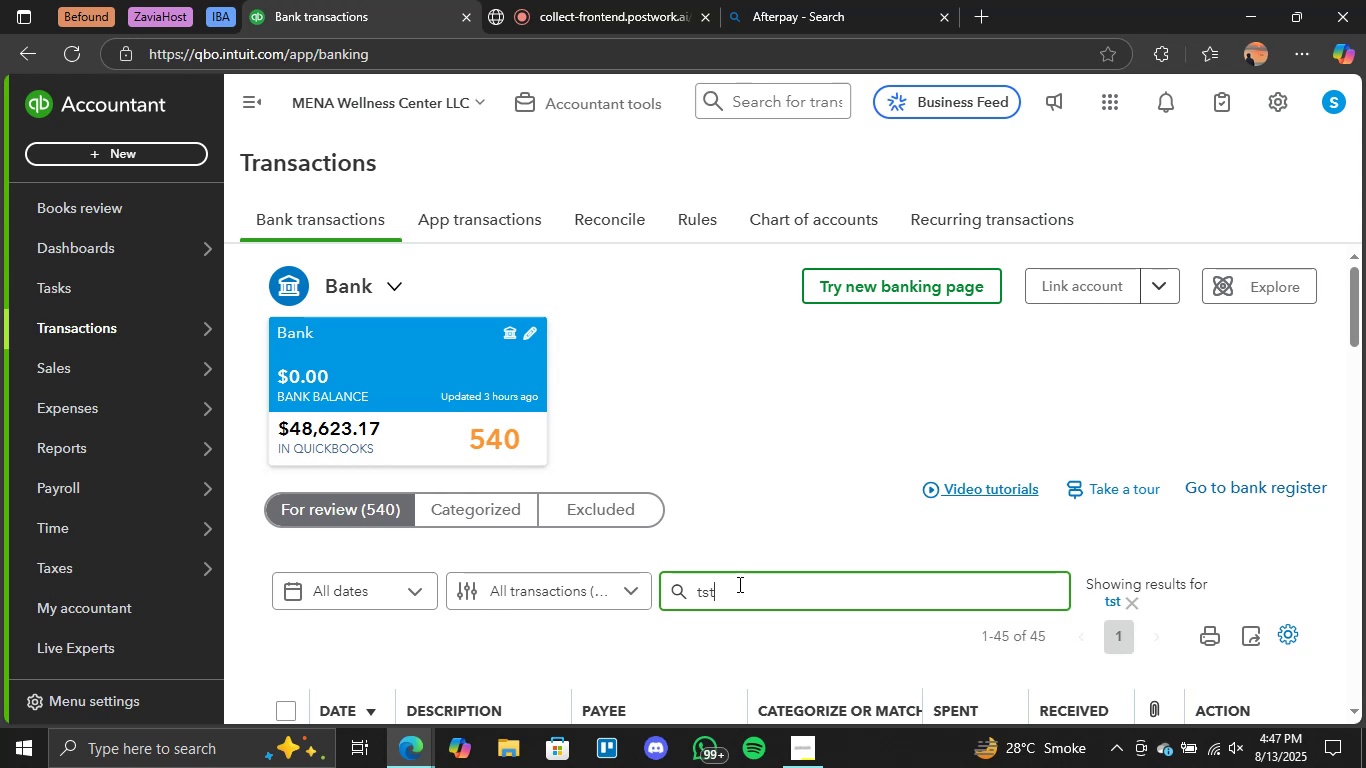 
wait(5.75)
 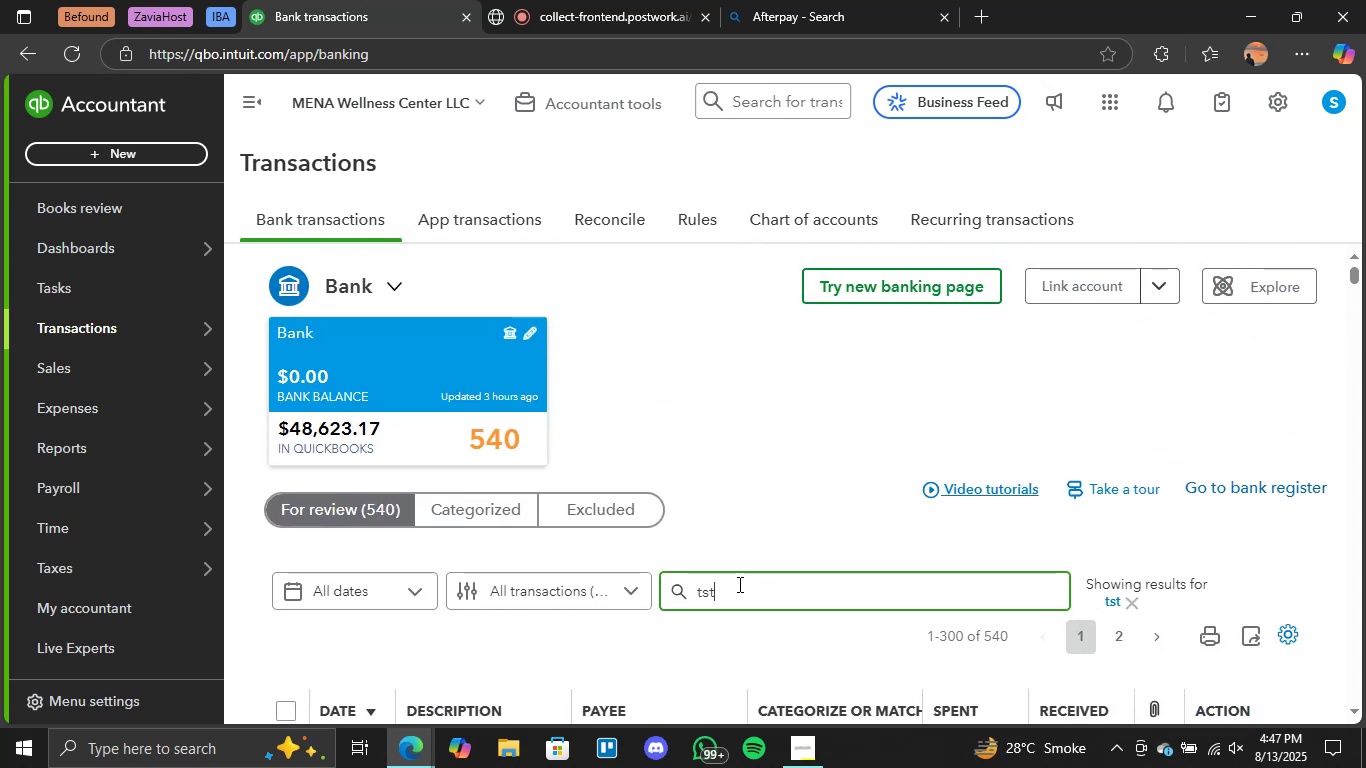 
scroll: coordinate [615, 526], scroll_direction: down, amount: 4.0
 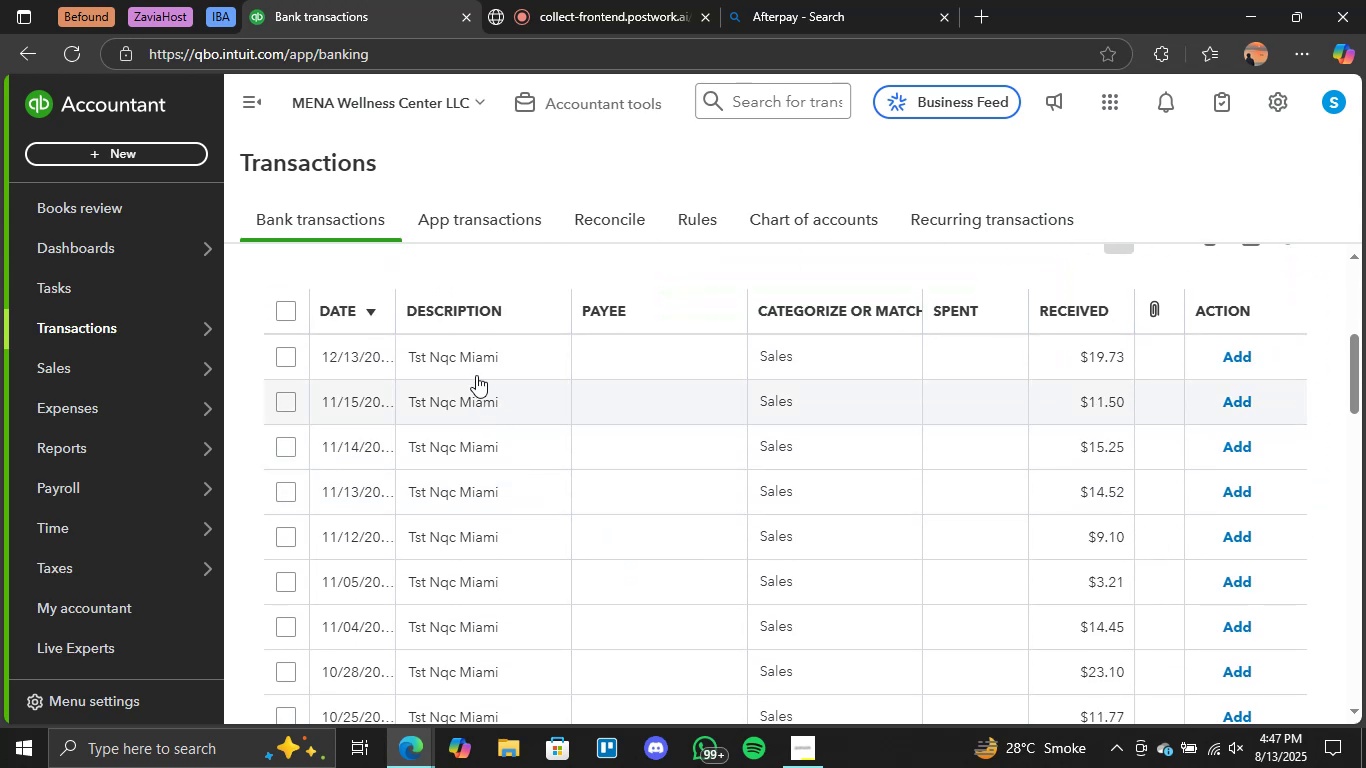 
left_click([463, 360])
 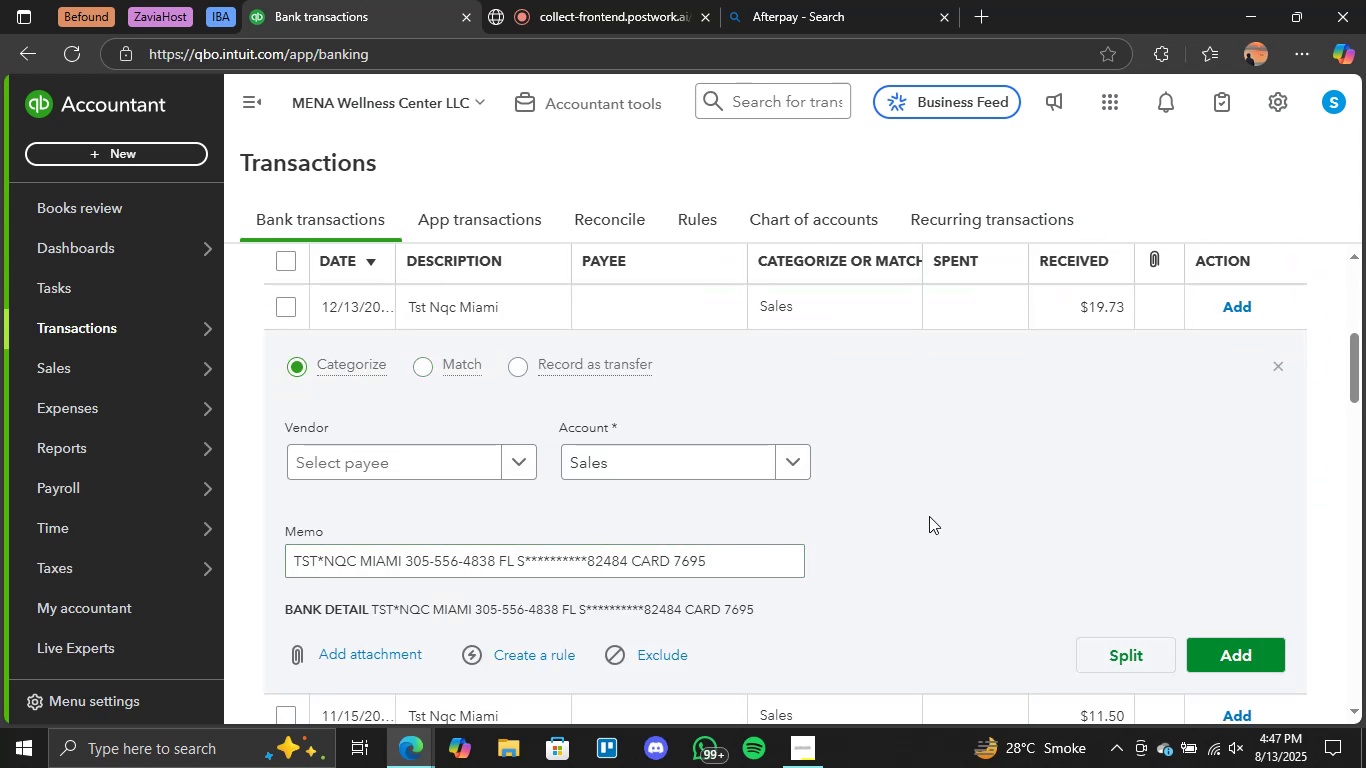 
wait(9.59)
 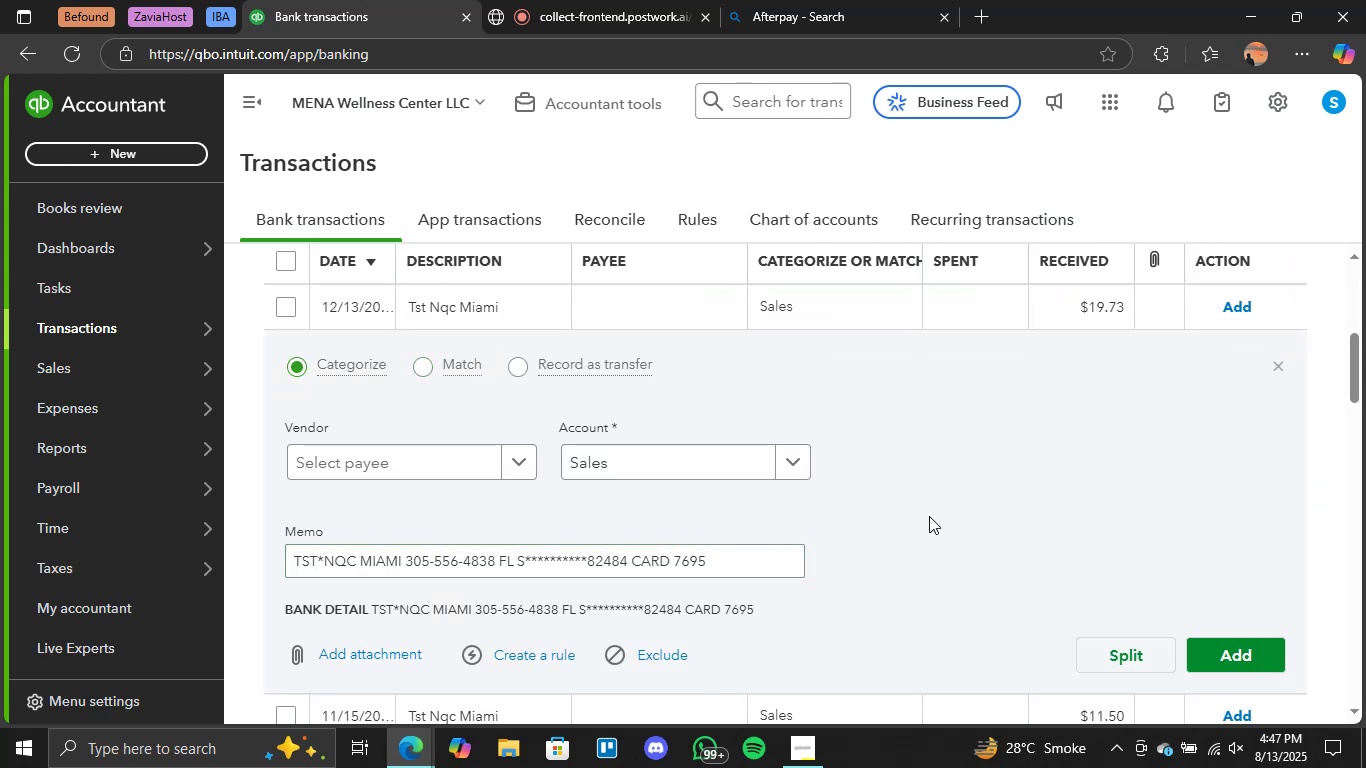 
left_click_drag(start_coordinate=[358, 561], to_coordinate=[271, 563])
 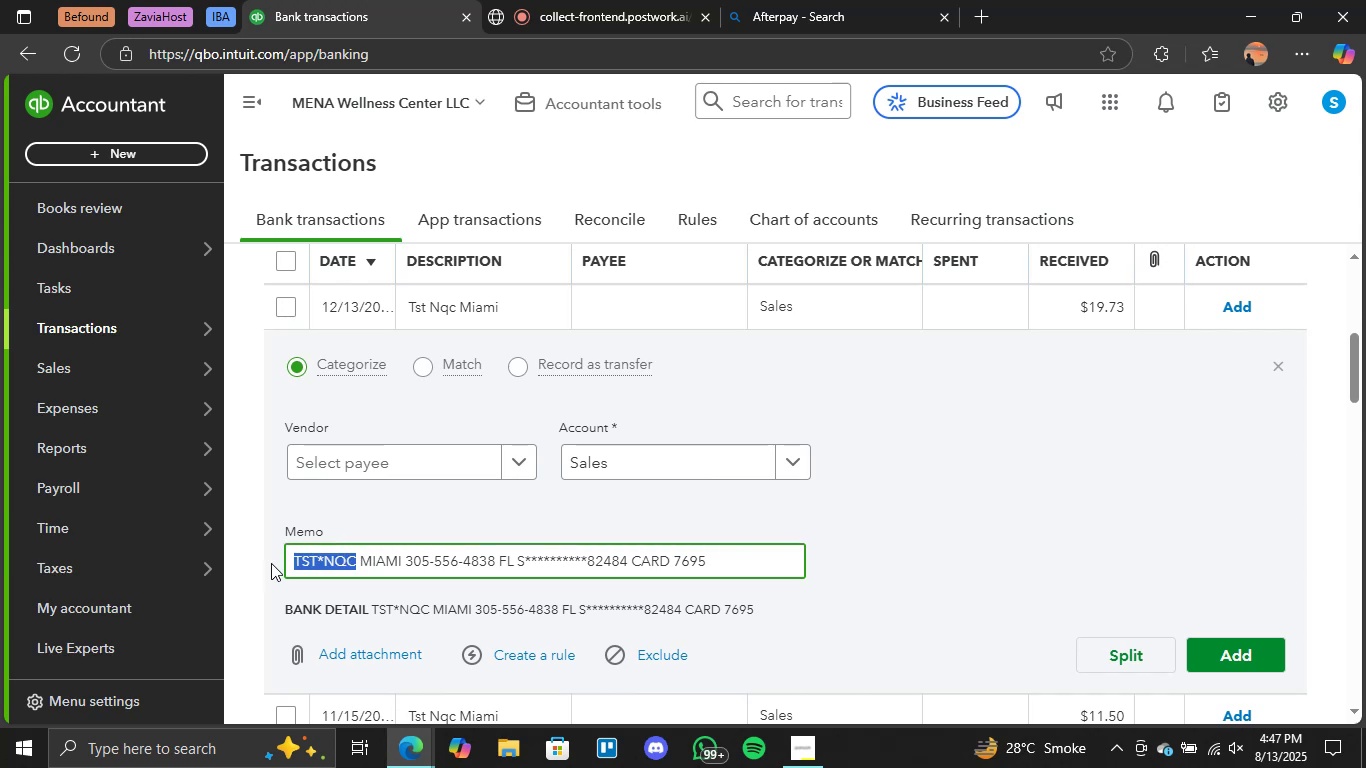 
key(Control+C)
 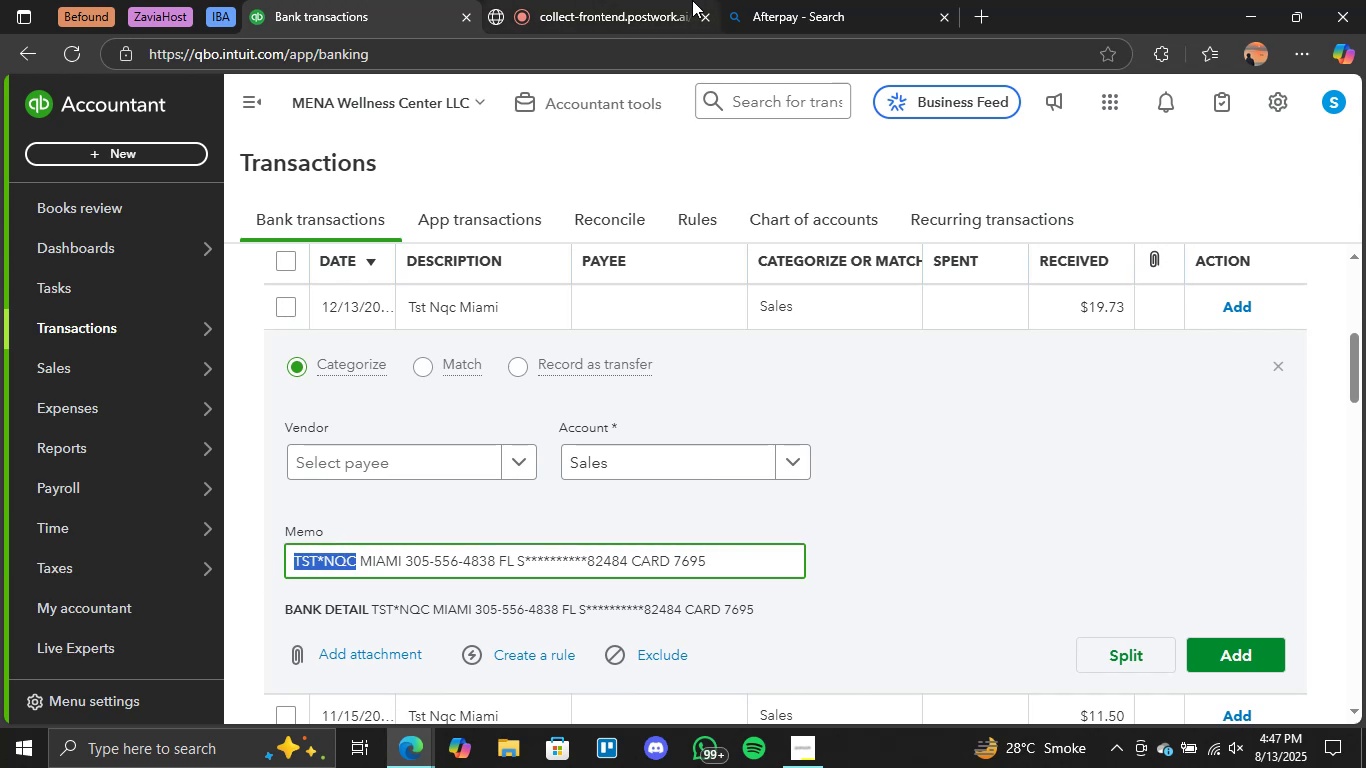 
left_click([765, 0])
 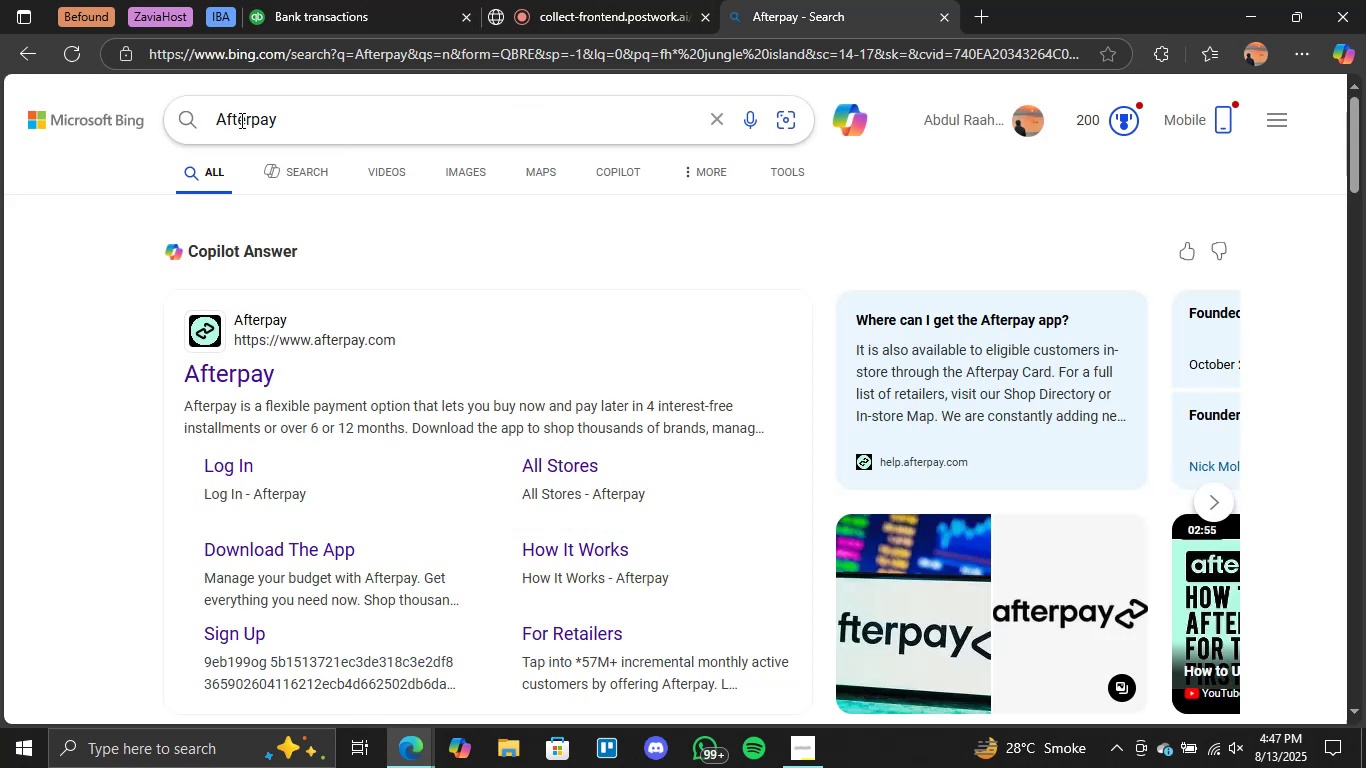 
double_click([240, 120])
 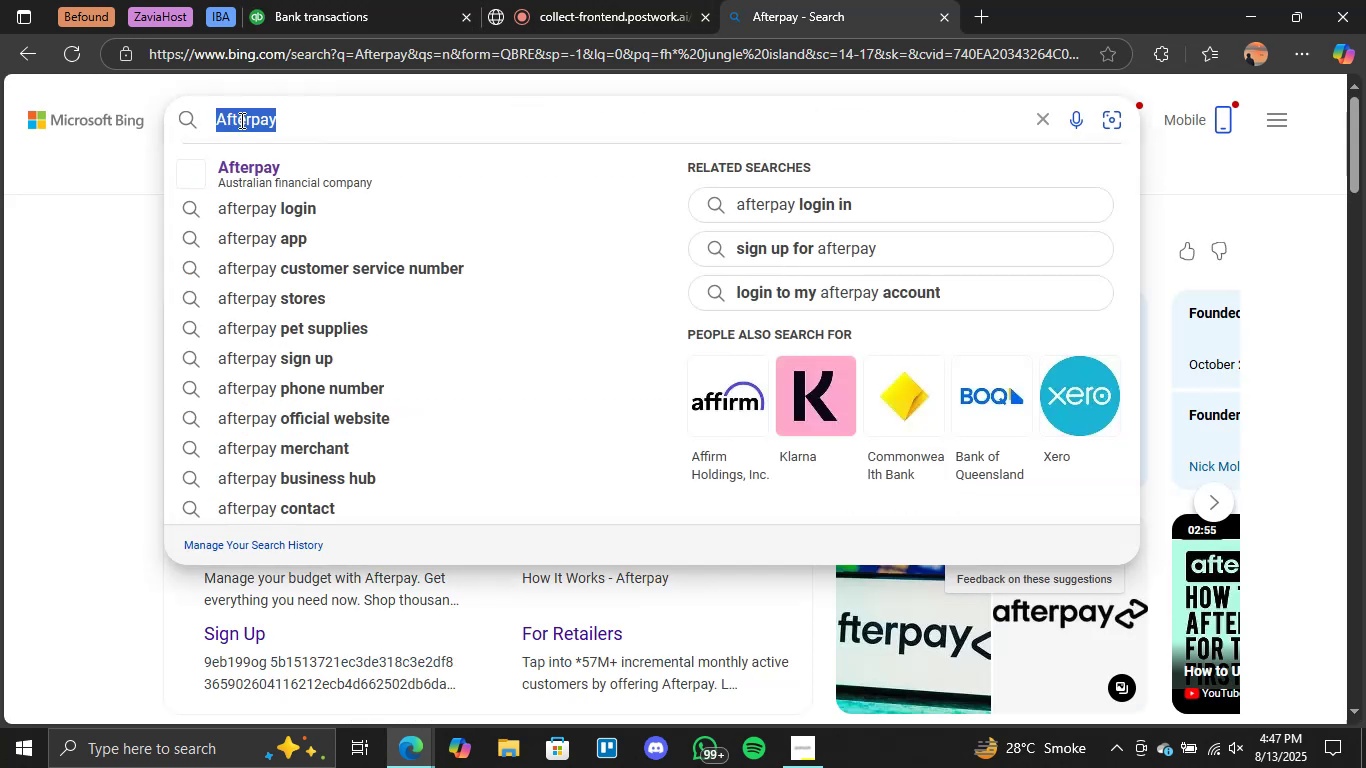 
triple_click([240, 120])
 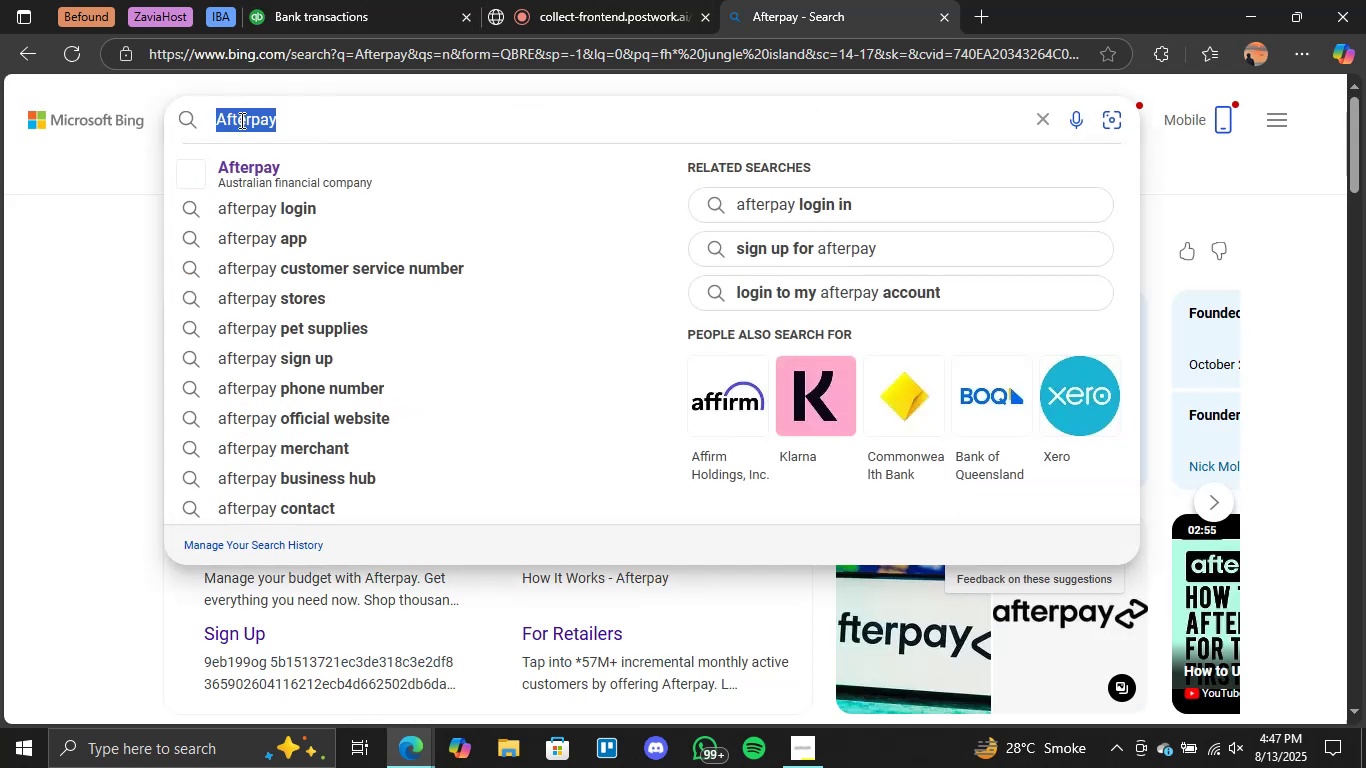 
key(Control+V)
 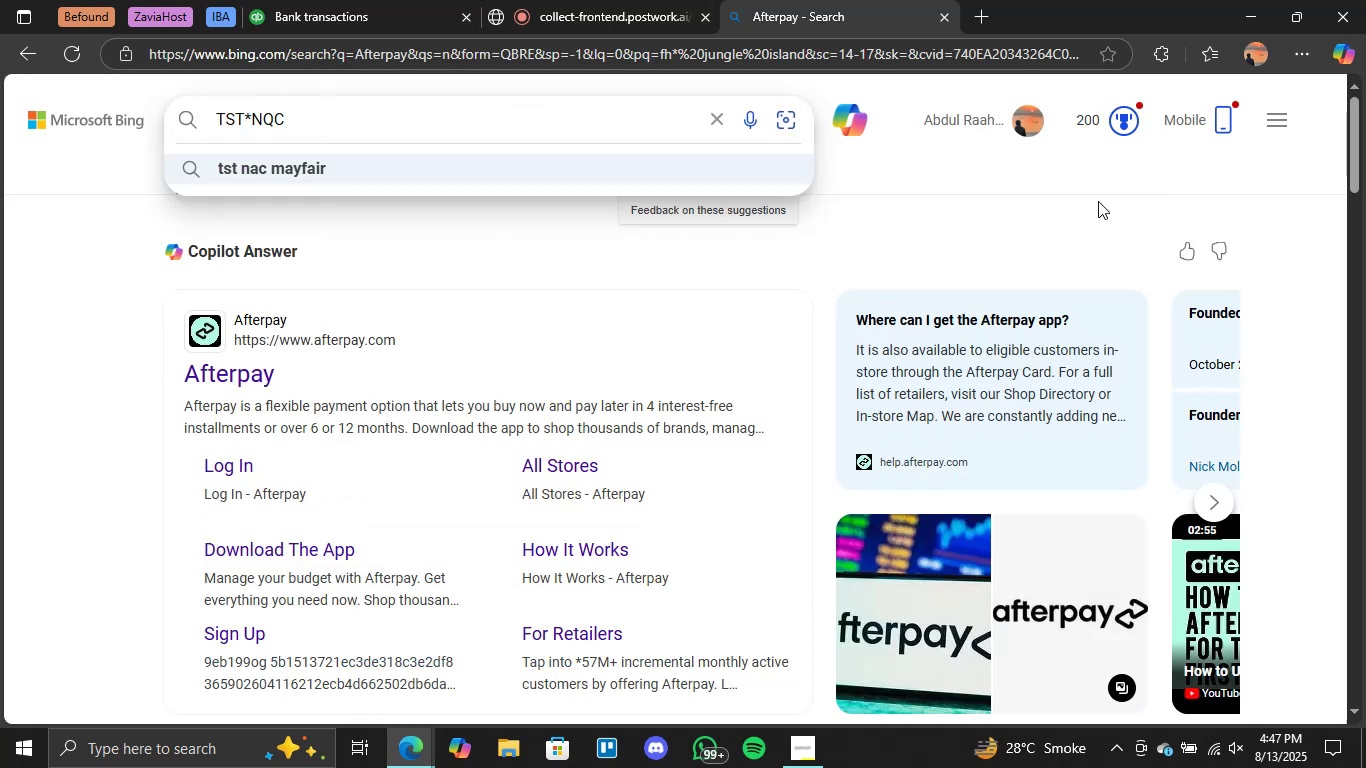 
left_click([1108, 204])
 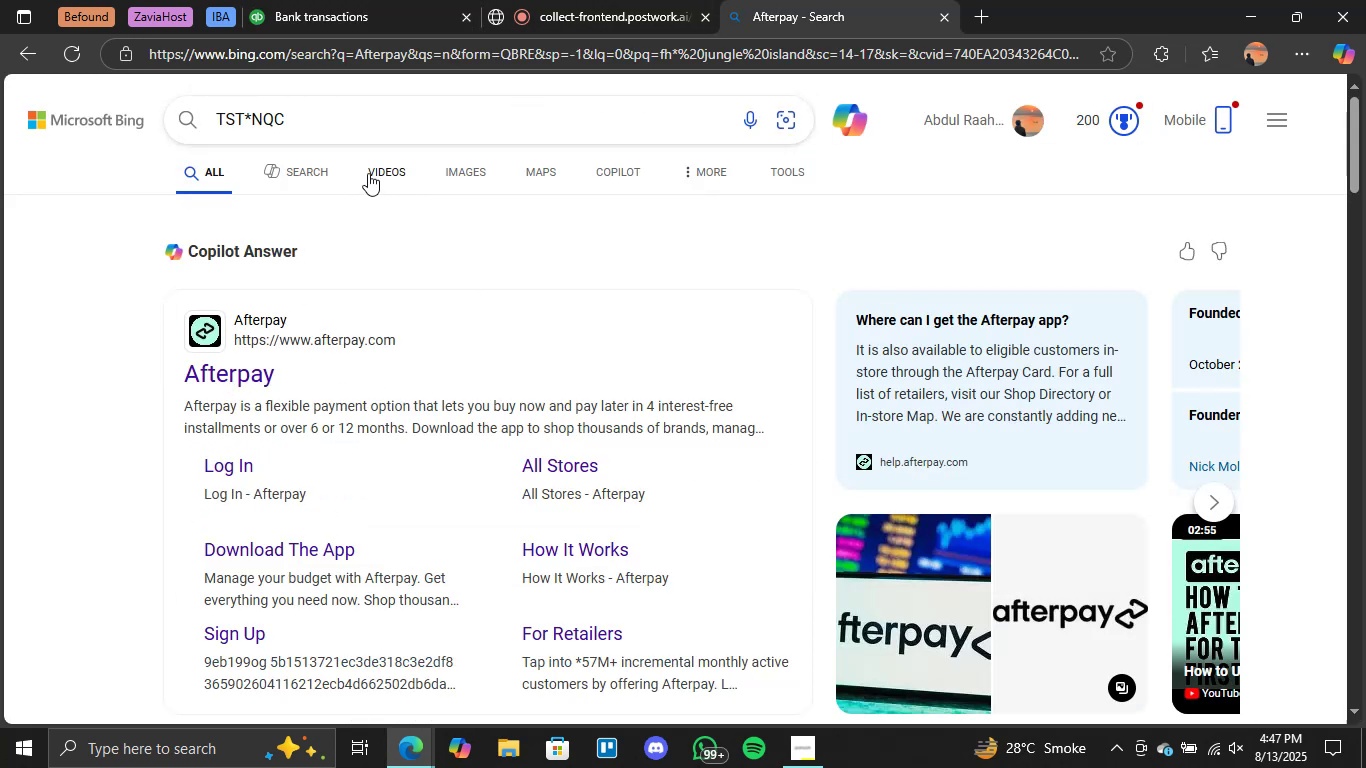 
left_click([409, 117])
 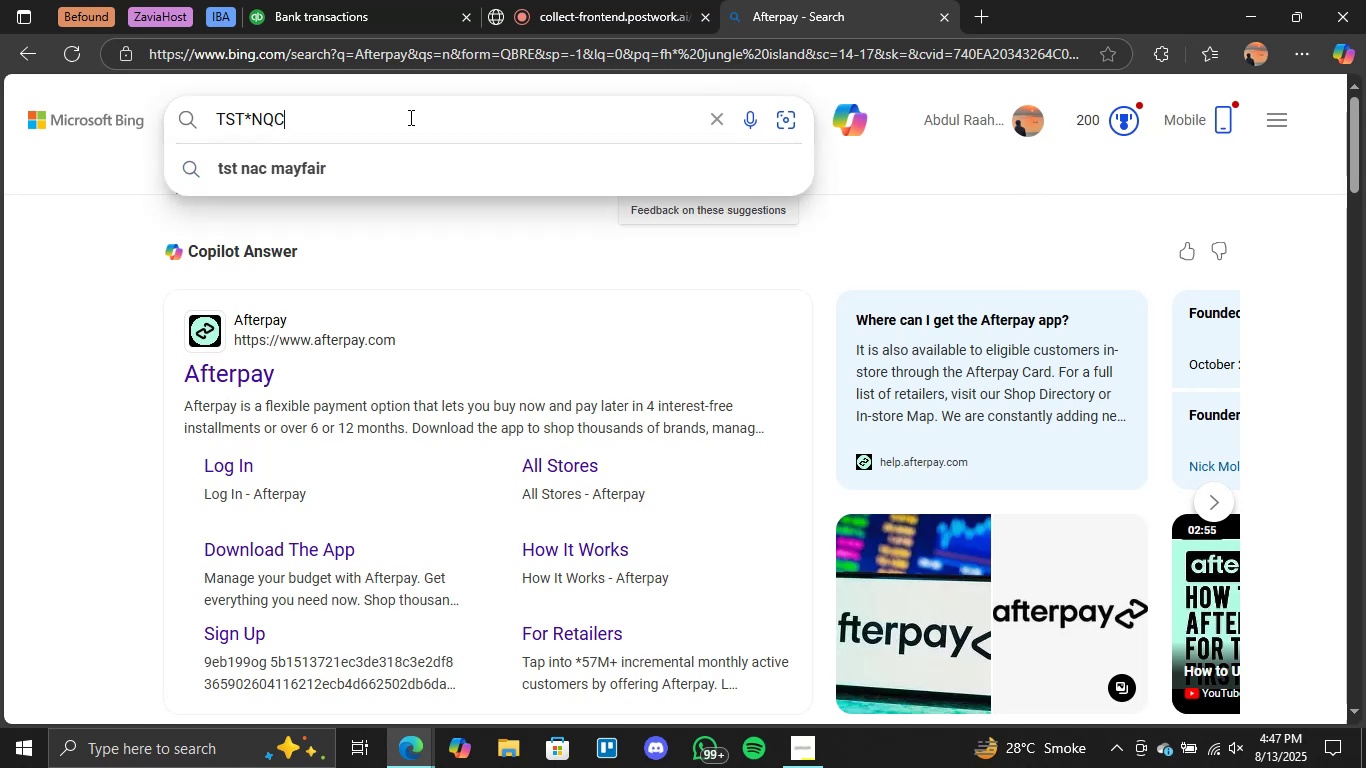 
key(Enter)
 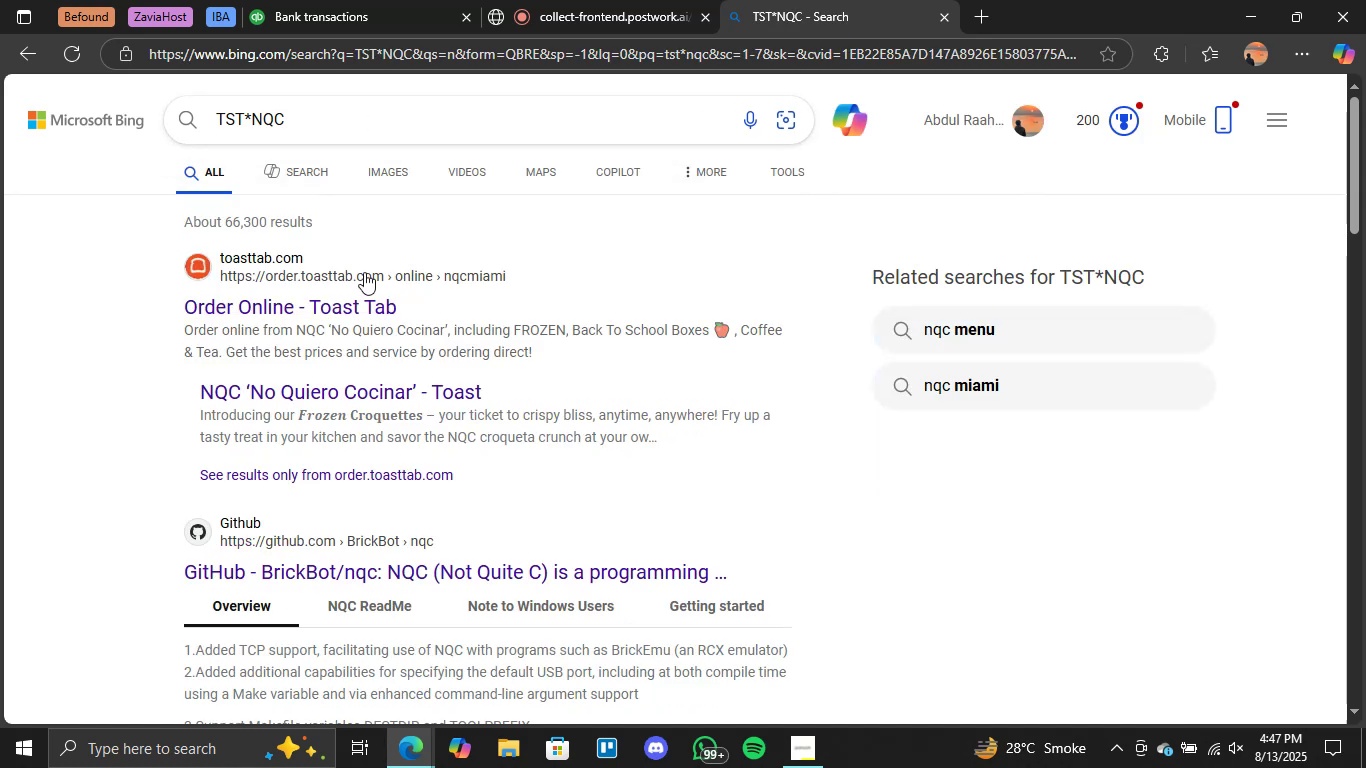 
wait(5.72)
 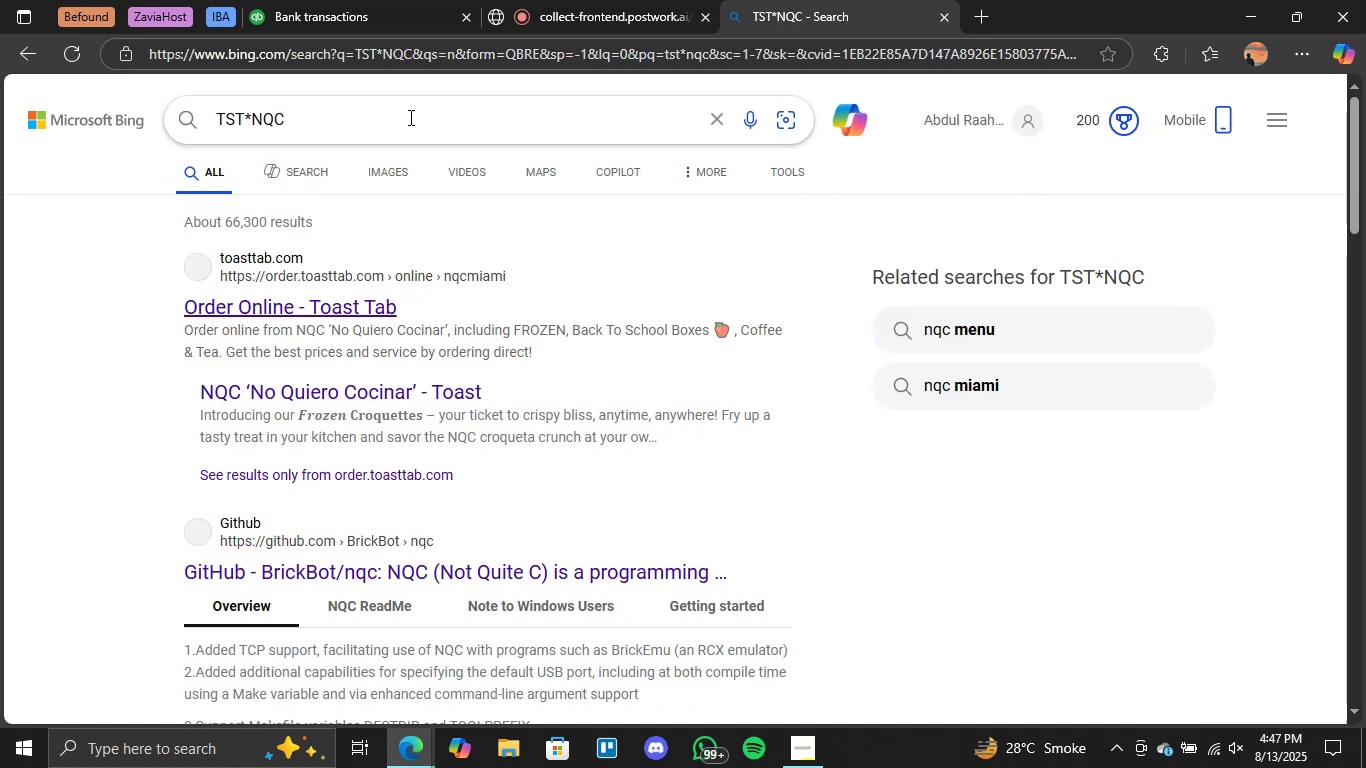 
left_click([394, 0])
 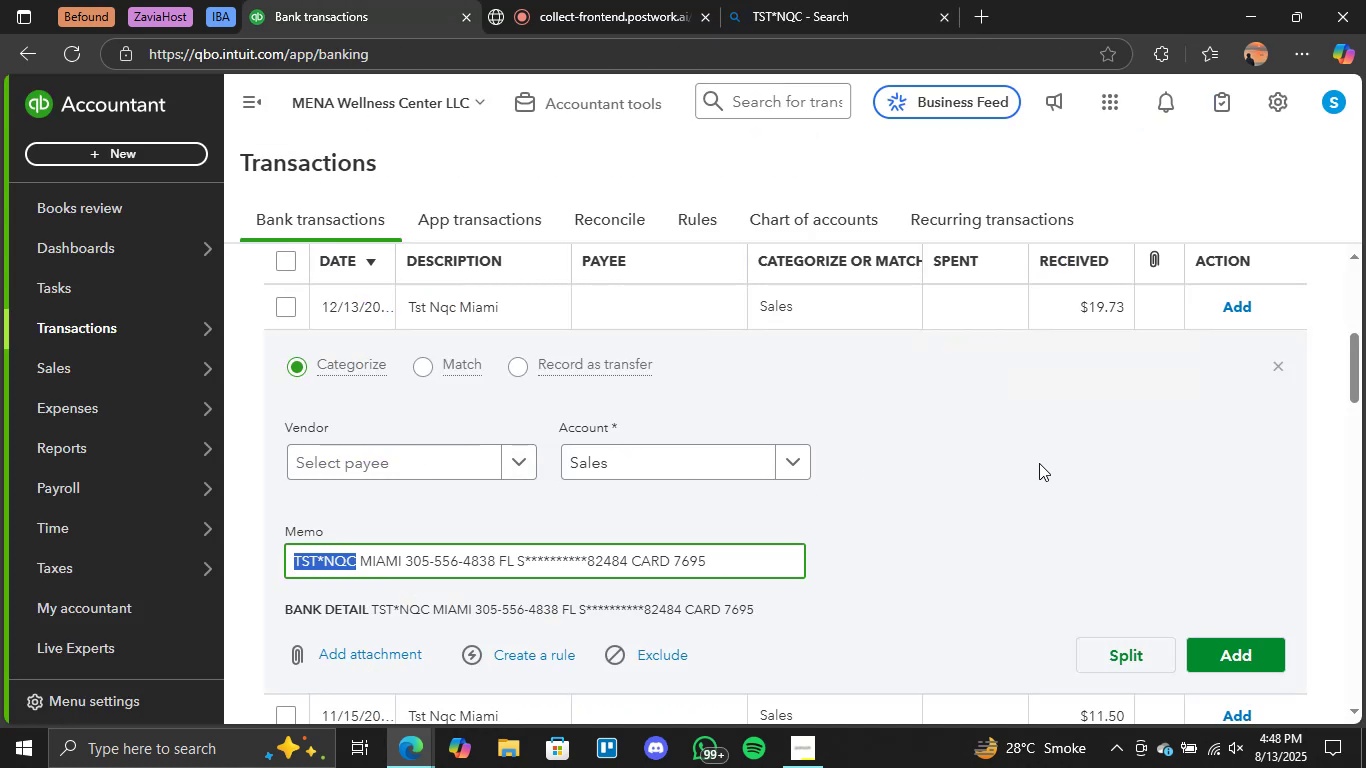 
left_click([895, 537])
 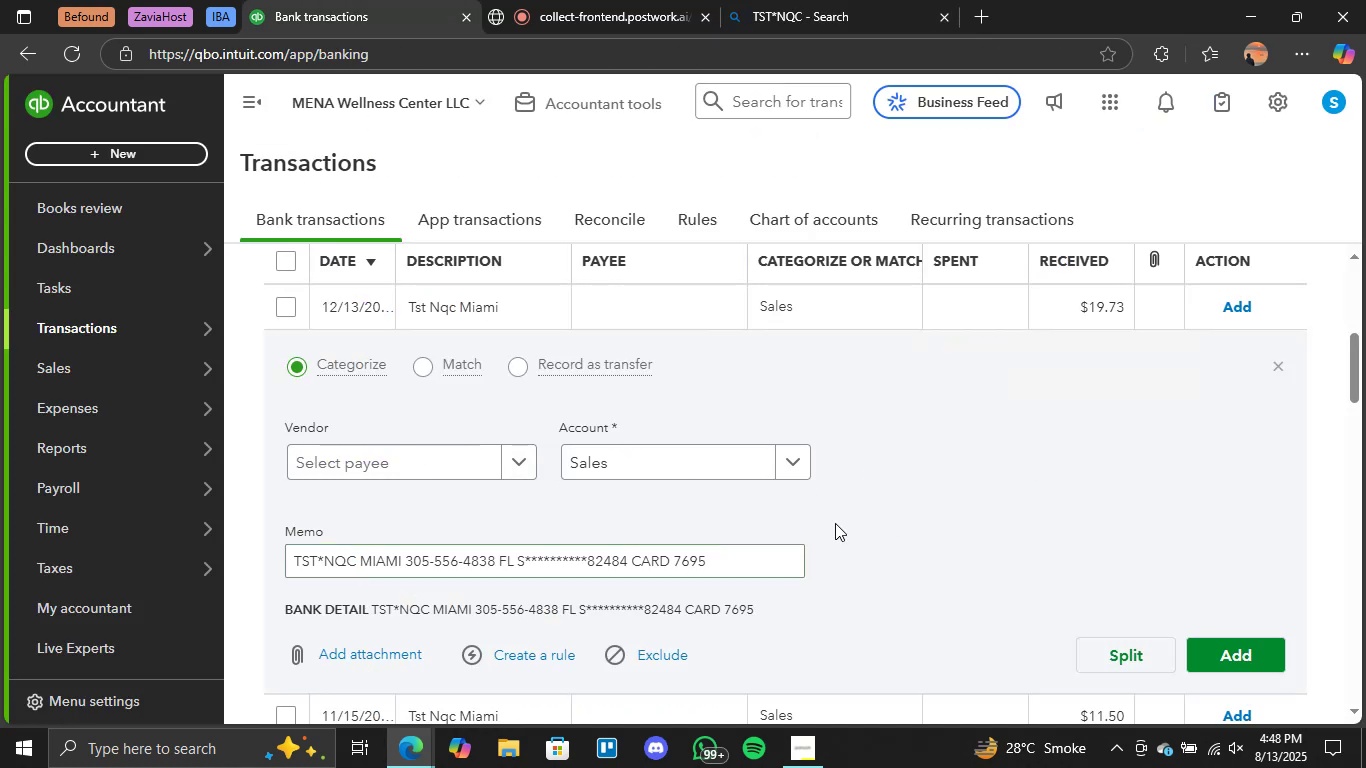 
scroll: coordinate [778, 524], scroll_direction: down, amount: 1.0
 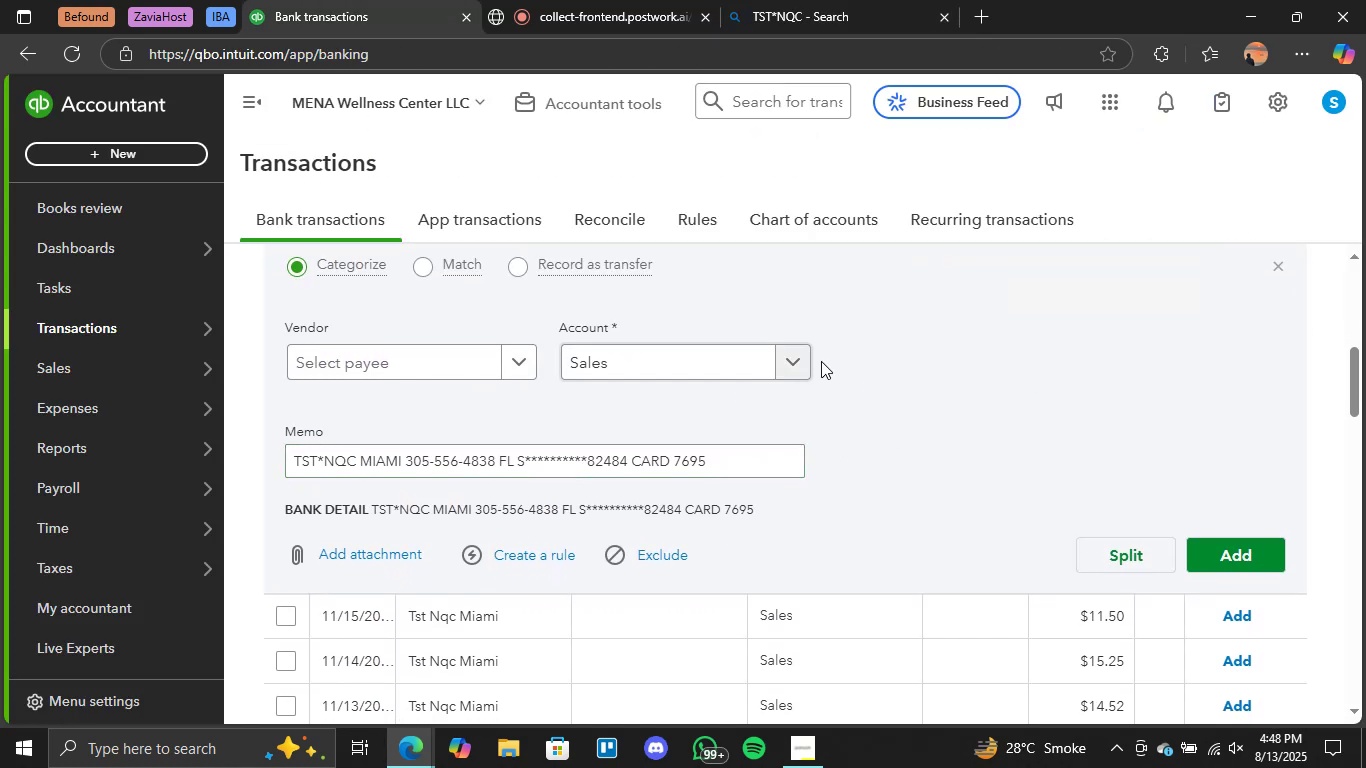 
left_click([796, 354])
 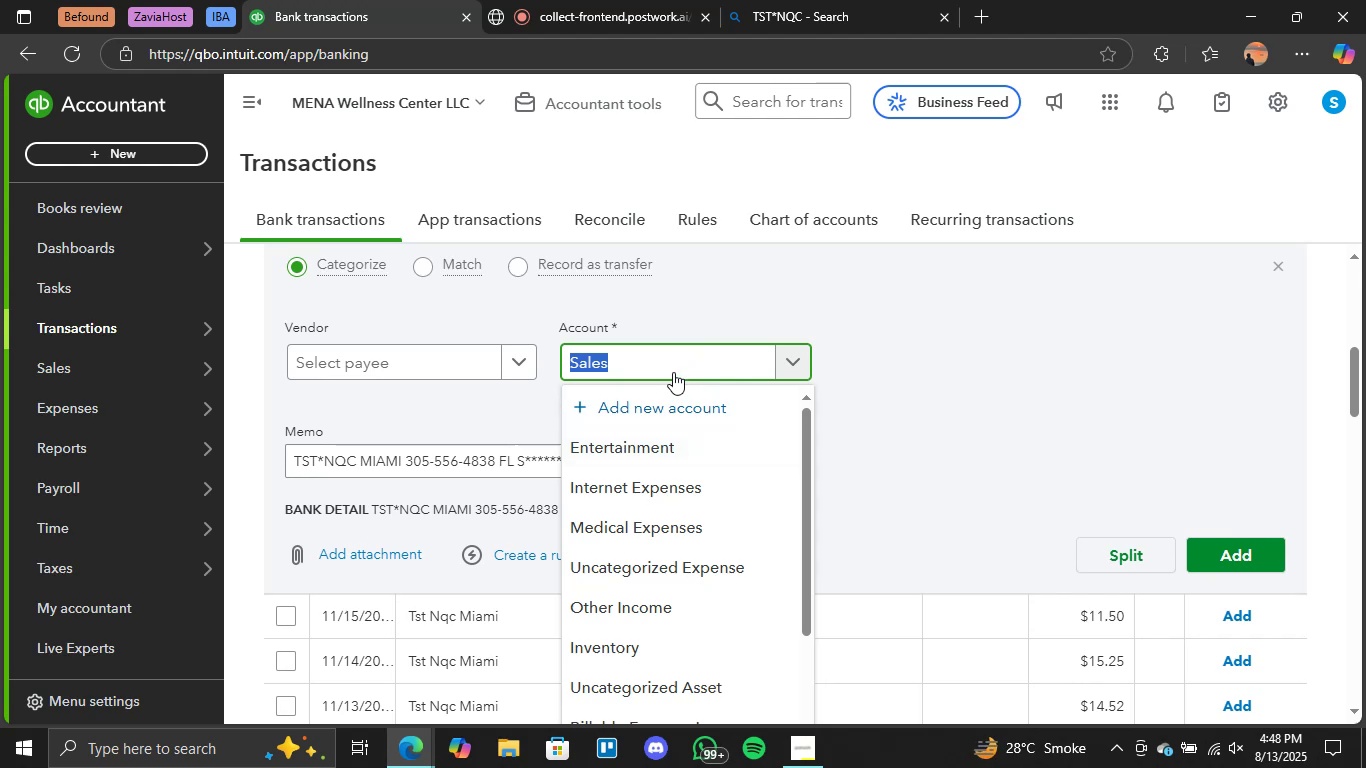 
left_click([950, 461])
 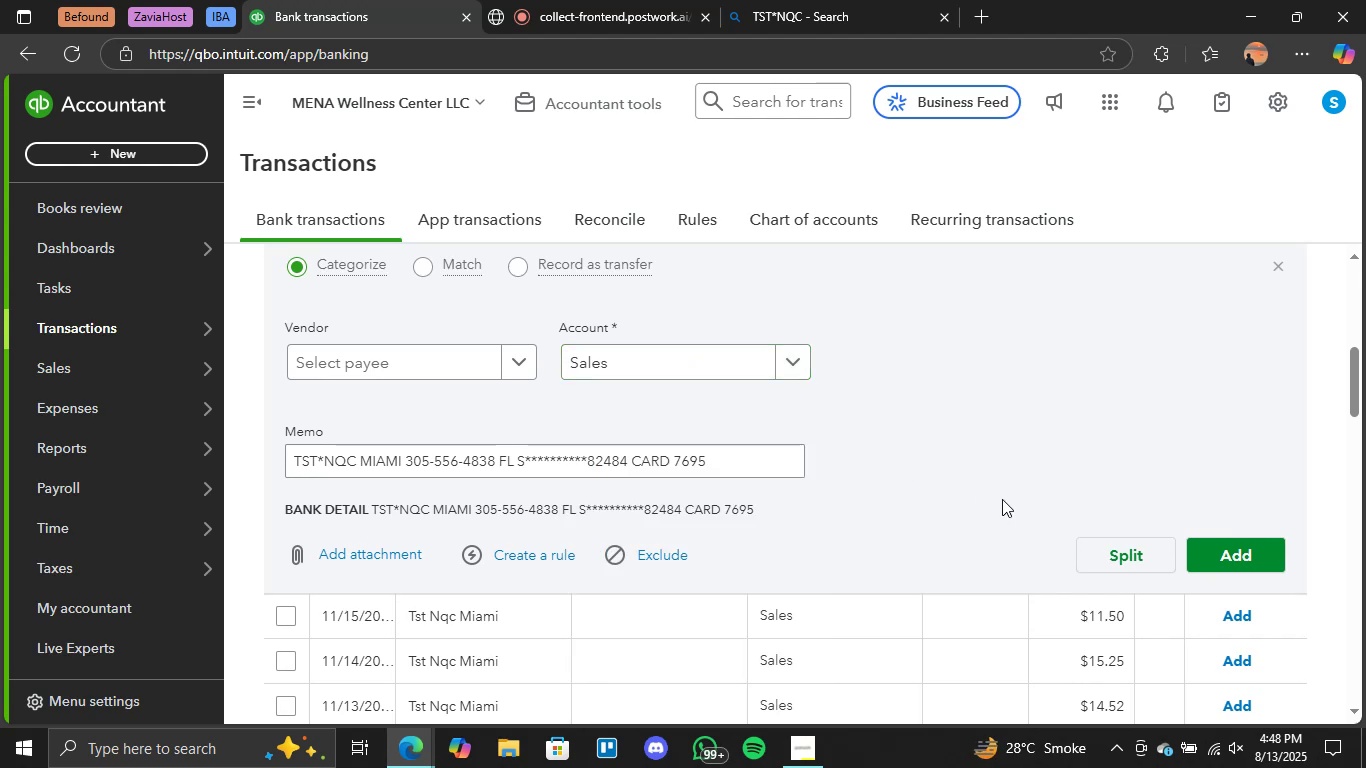 
scroll: coordinate [1009, 492], scroll_direction: up, amount: 2.0
 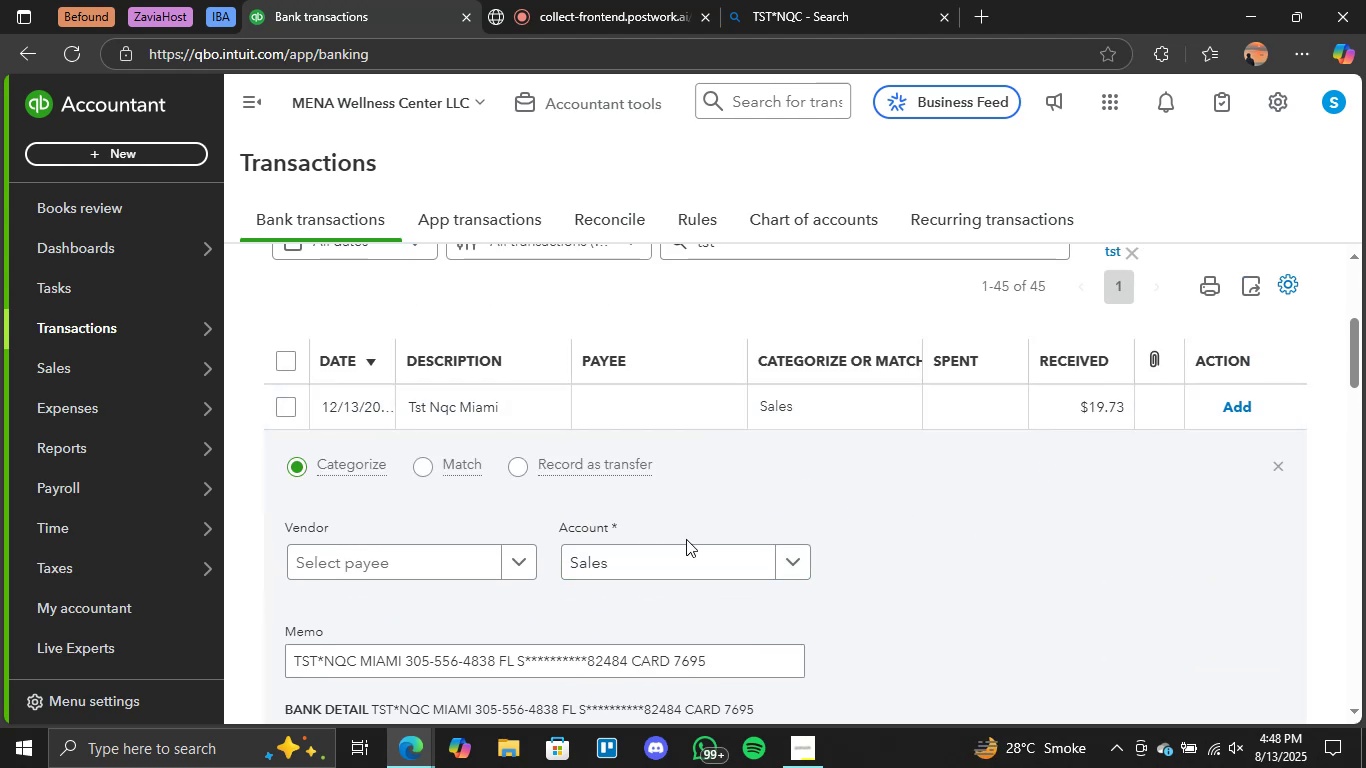 
scroll: coordinate [674, 578], scroll_direction: none, amount: 0.0
 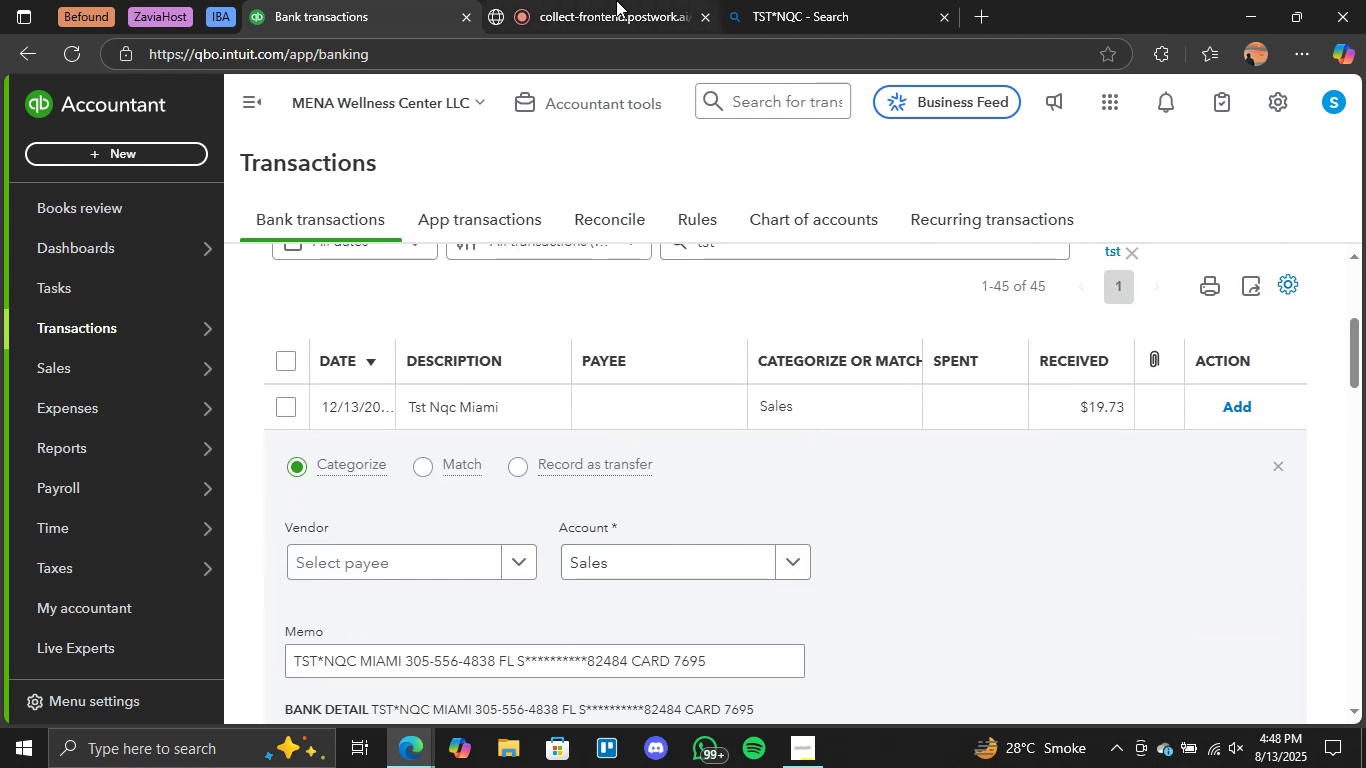 
left_click([796, 0])
 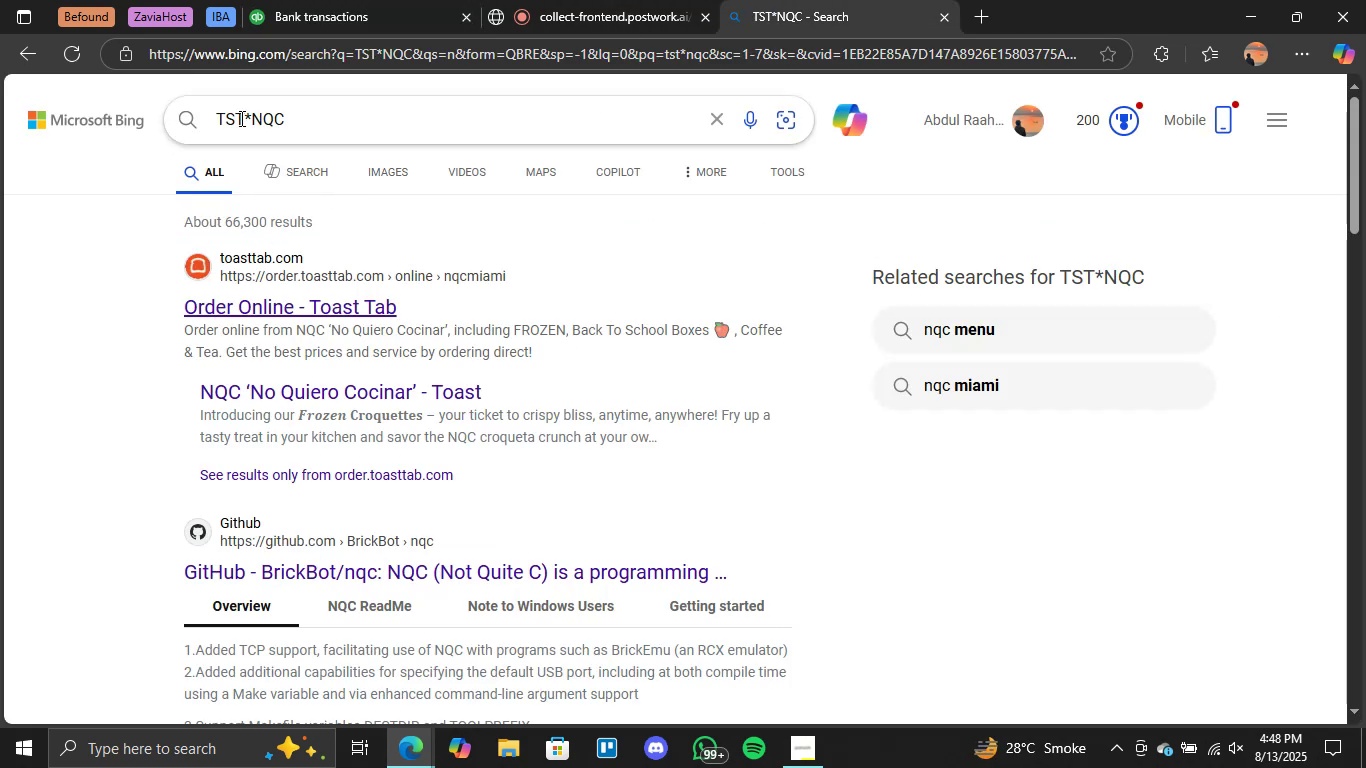 
left_click([303, 112])
 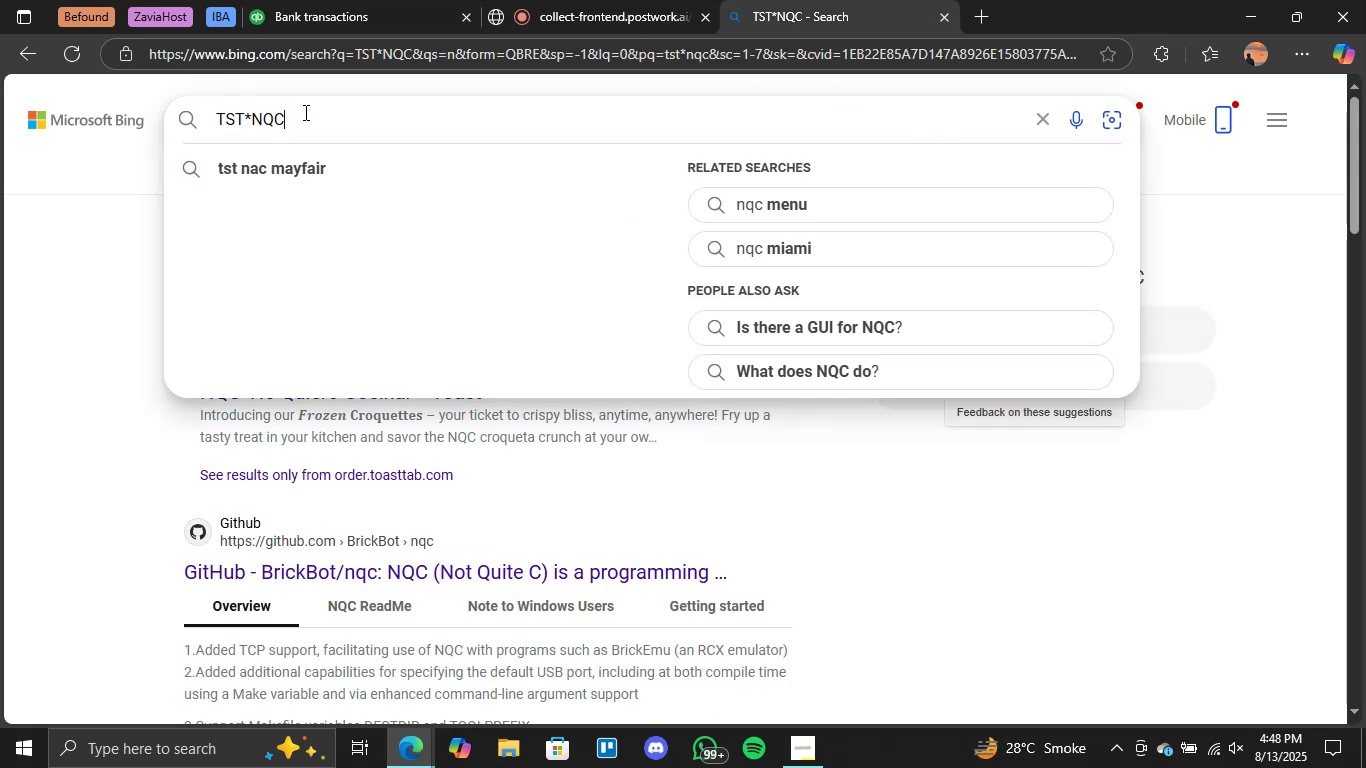 
key(Backspace)
 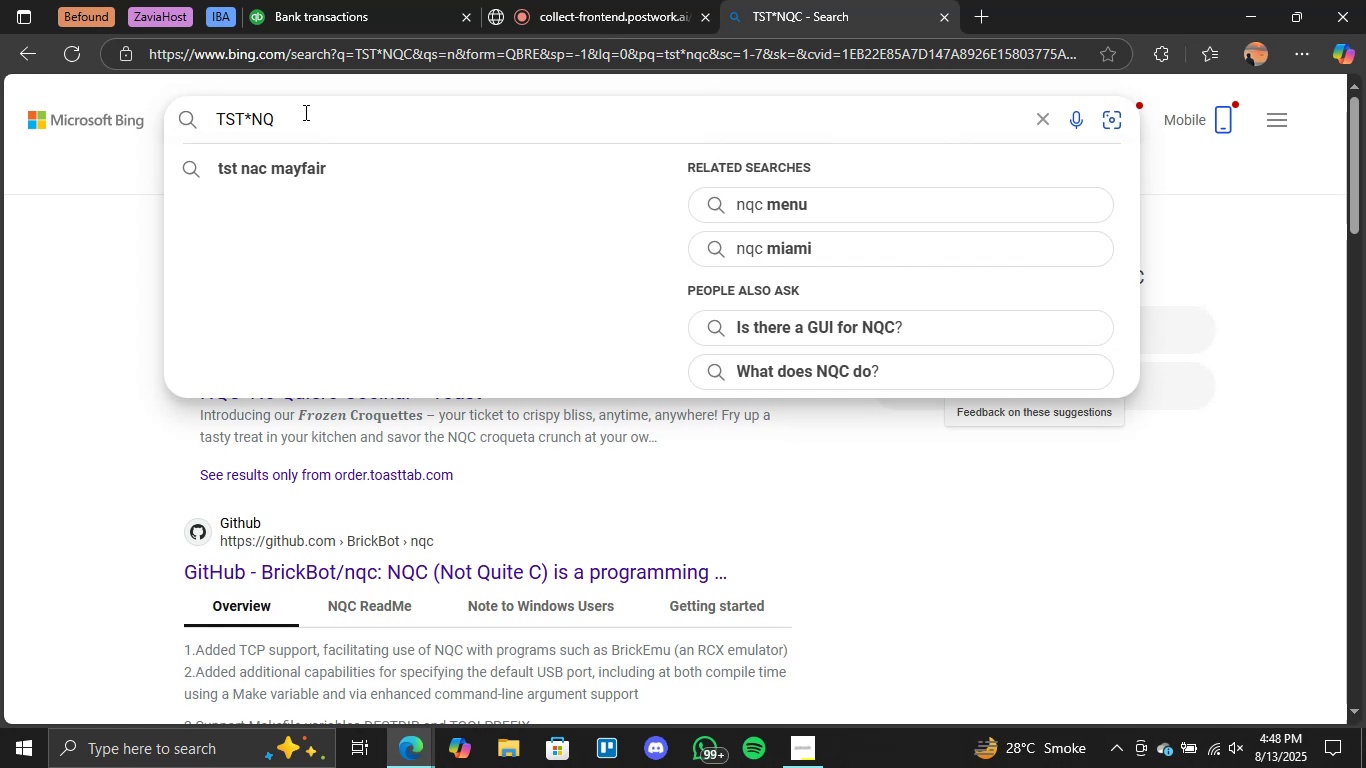 
key(Backspace)
 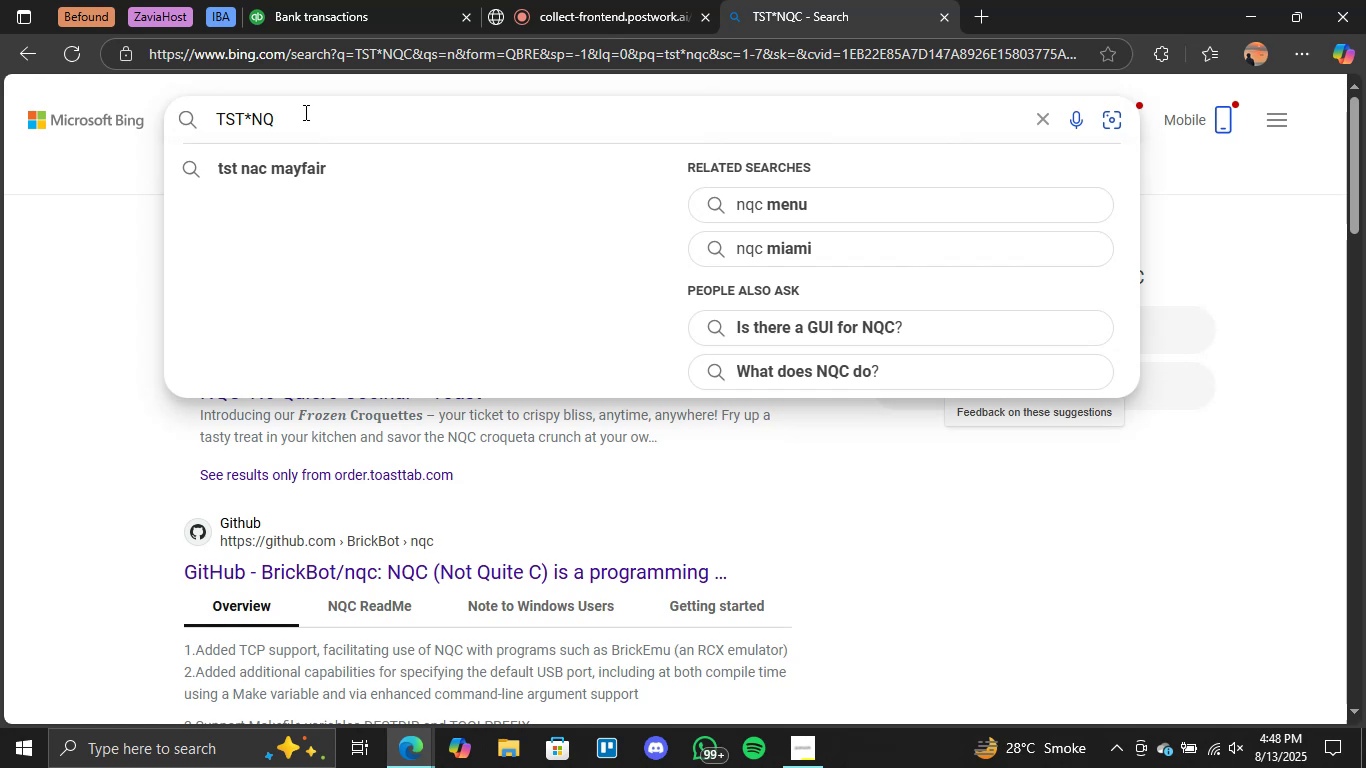 
key(Backspace)
 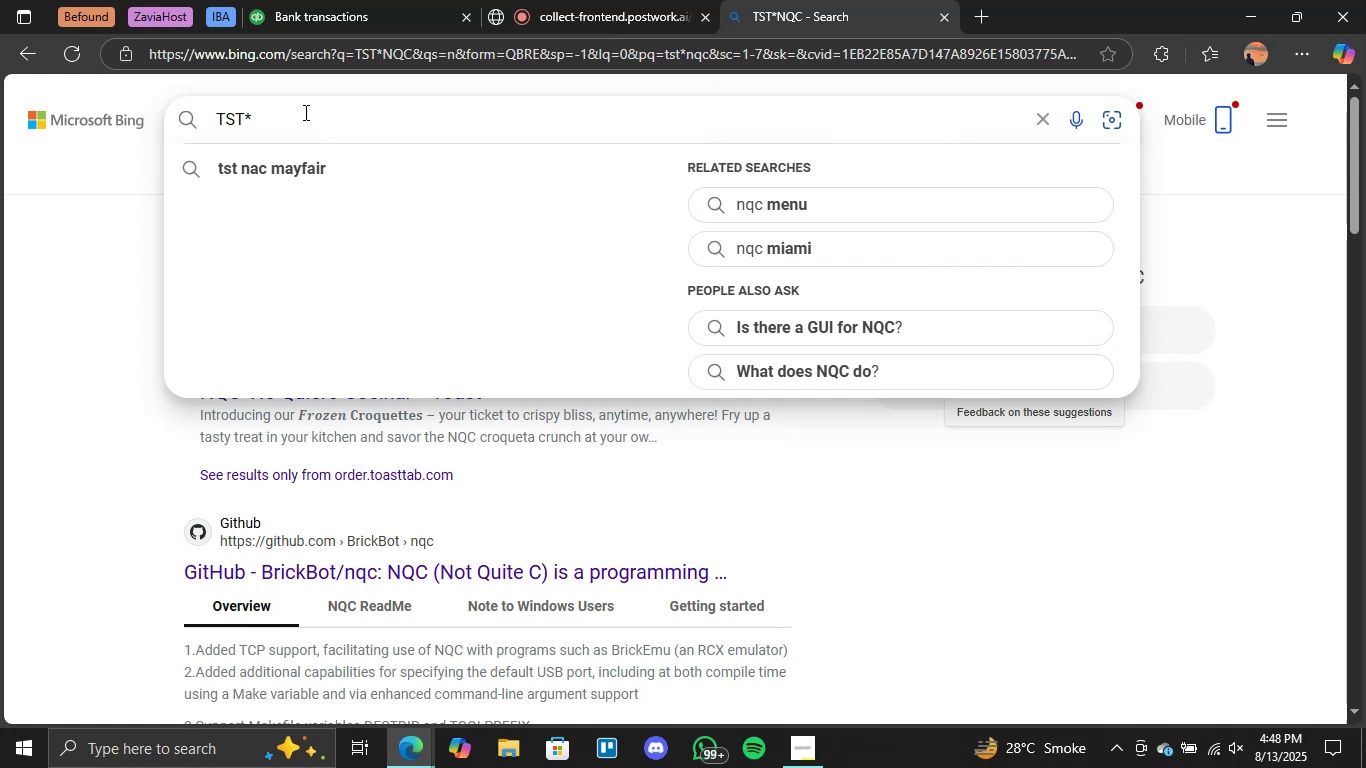 
key(Backspace)
 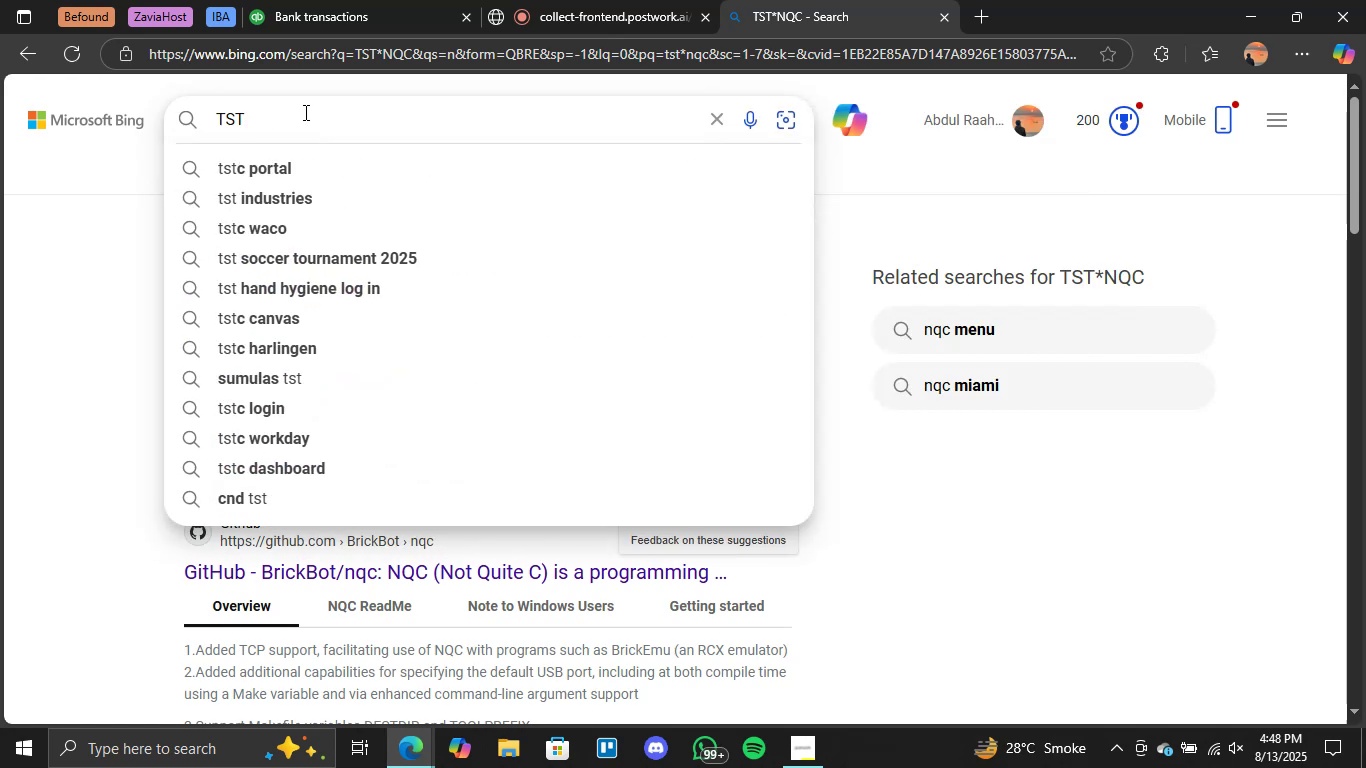 
key(Enter)
 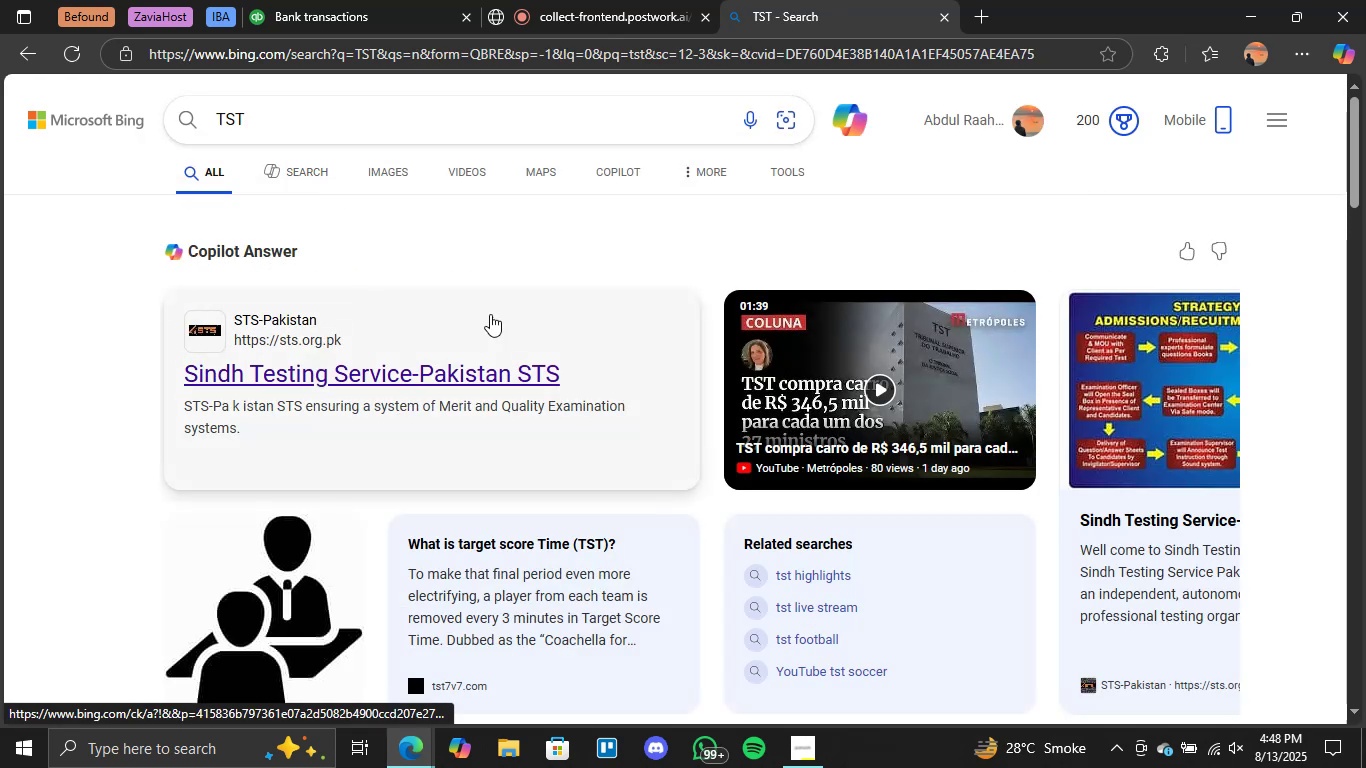 
scroll: coordinate [383, 339], scroll_direction: down, amount: 5.0
 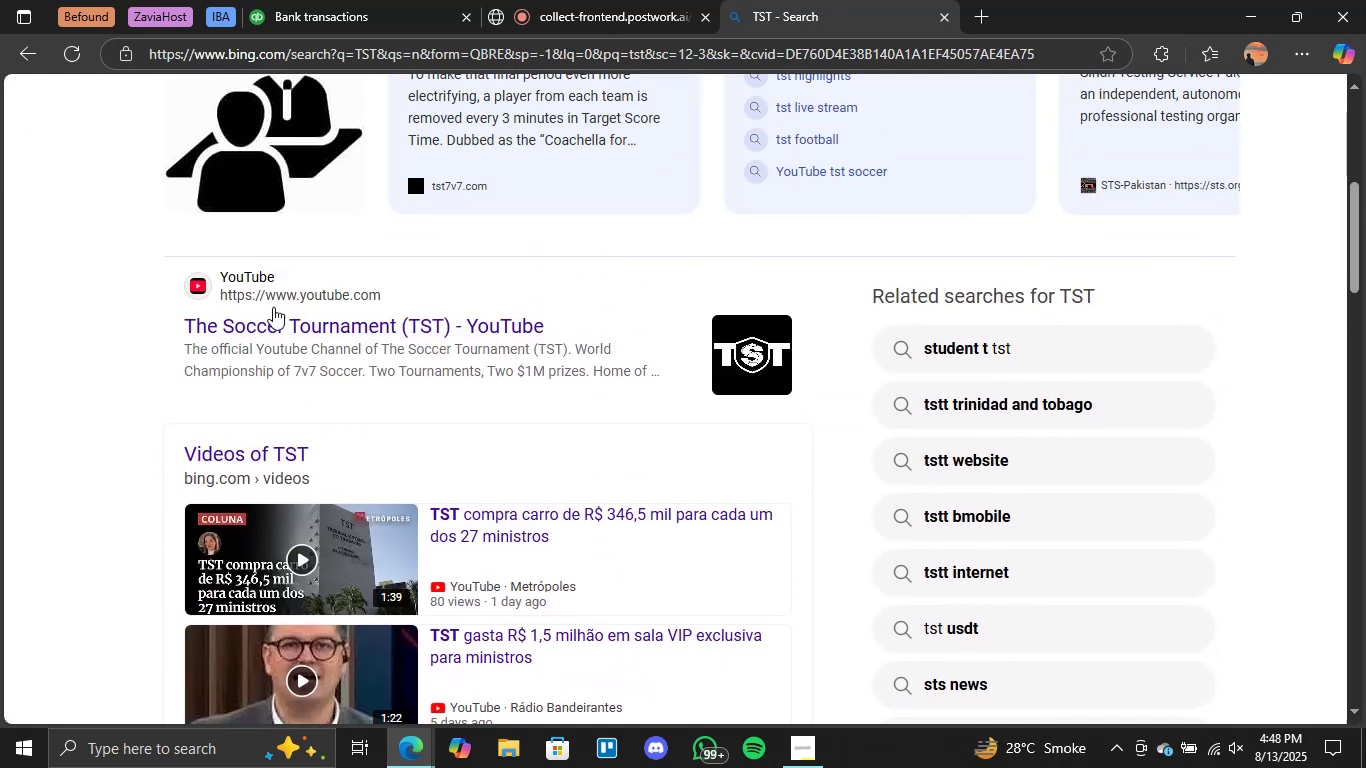 
scroll: coordinate [440, 320], scroll_direction: up, amount: 8.0
 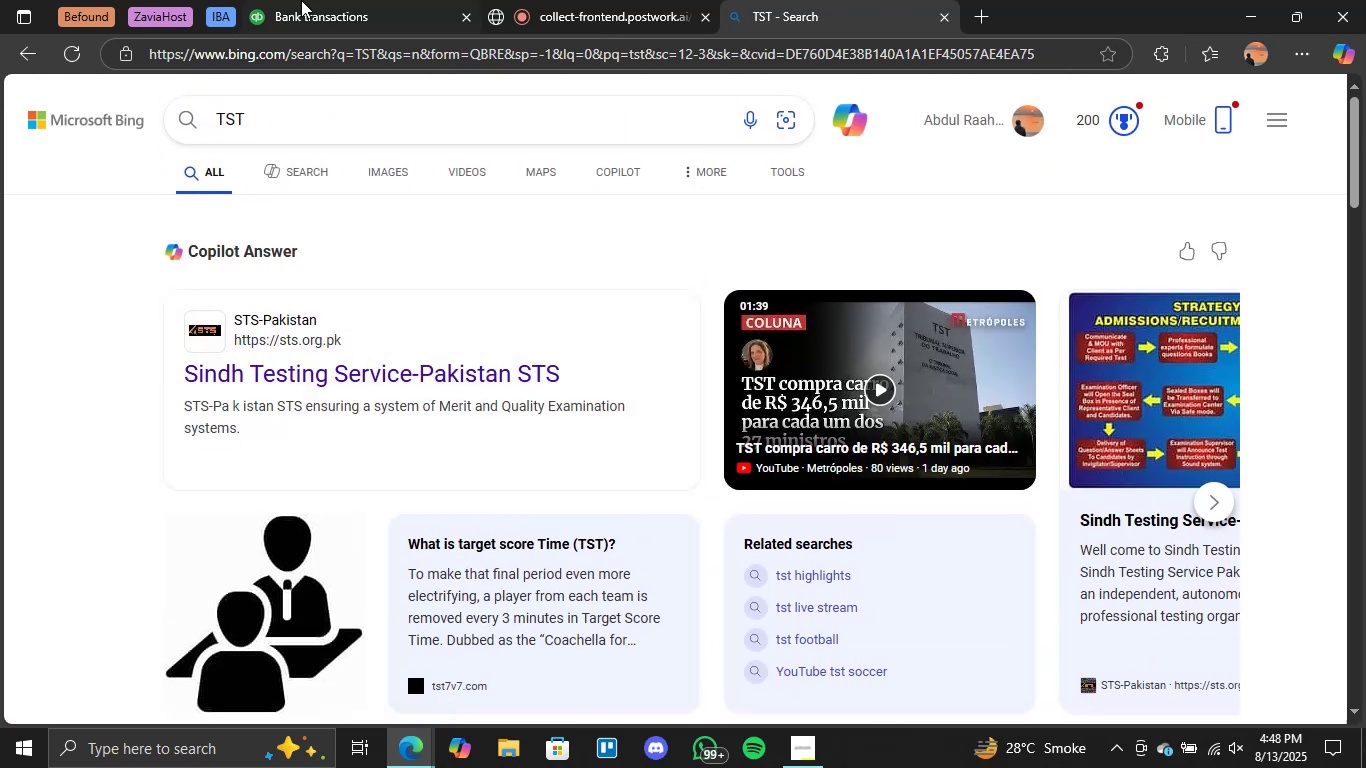 
left_click([350, 0])
 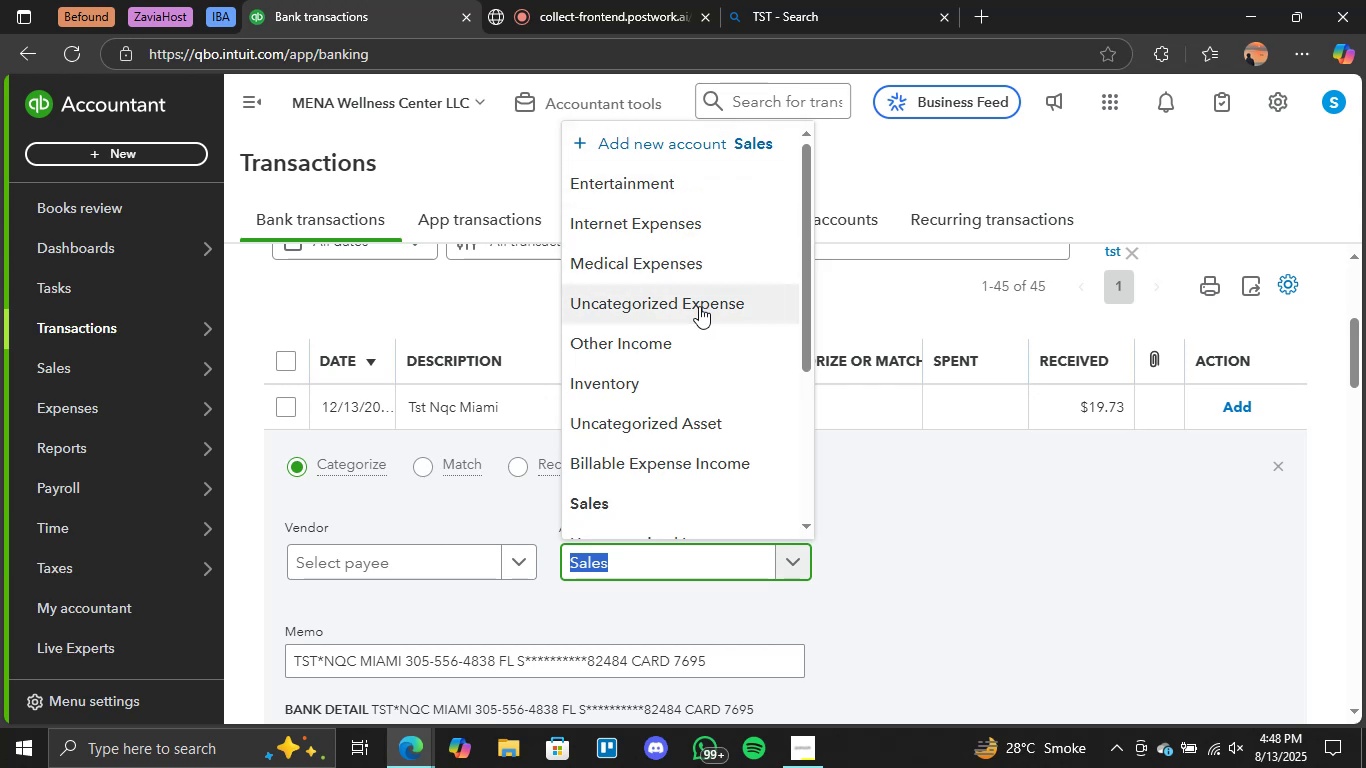 
left_click([656, 341])
 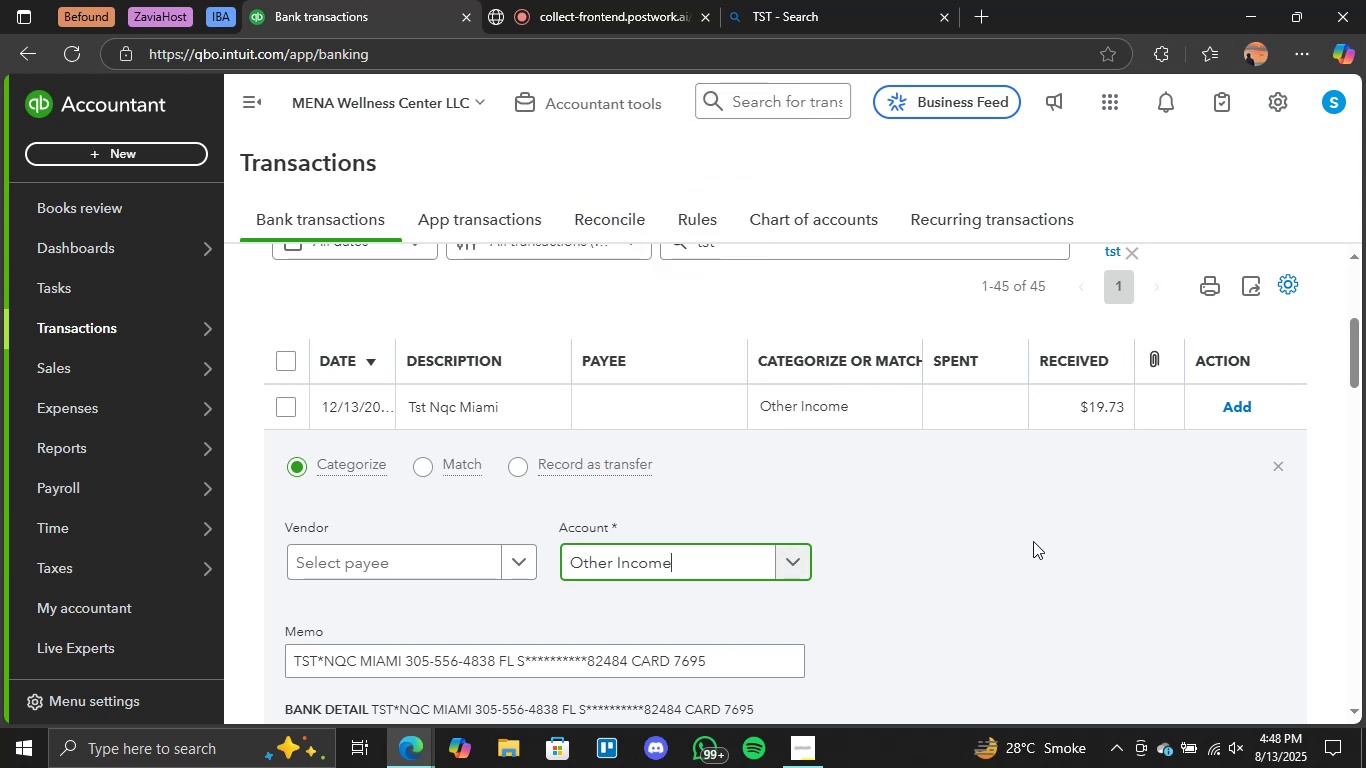 
scroll: coordinate [1215, 524], scroll_direction: down, amount: 3.0
 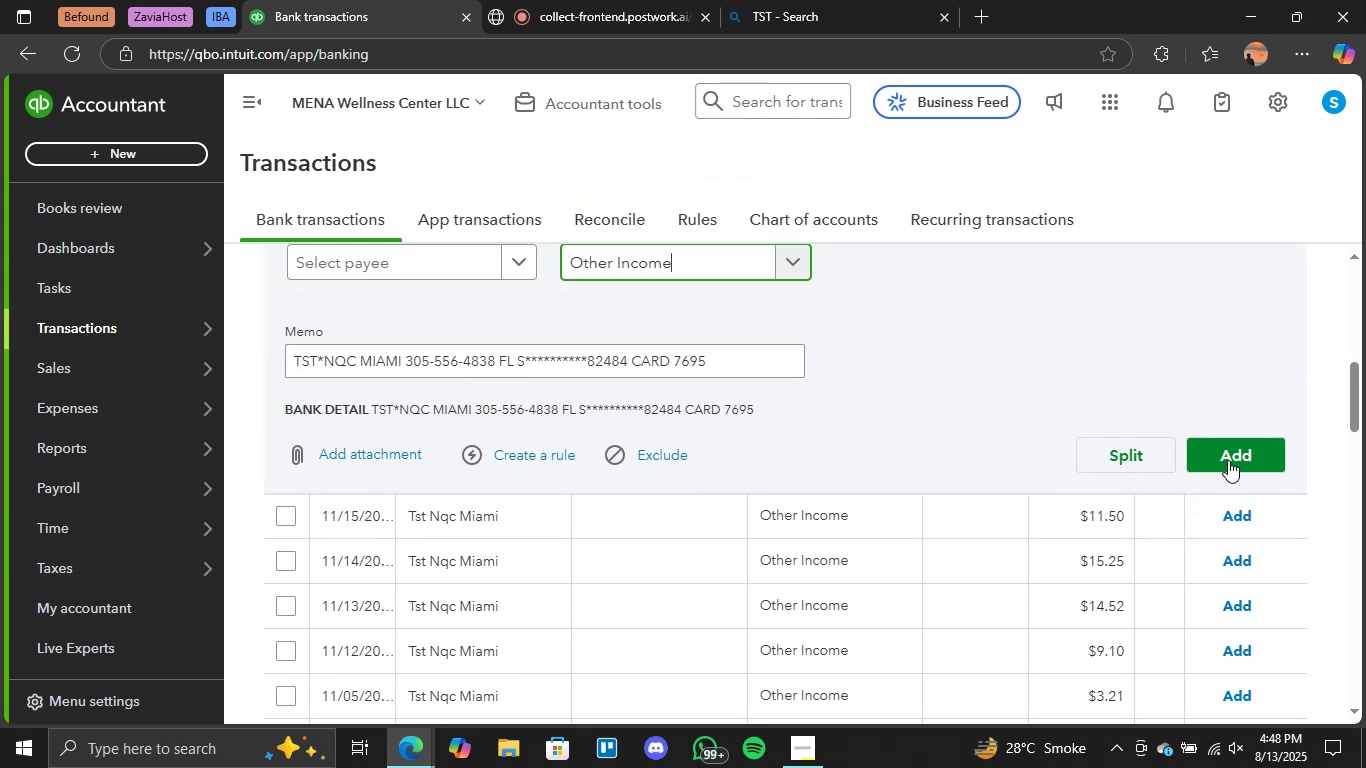 
left_click([1229, 464])
 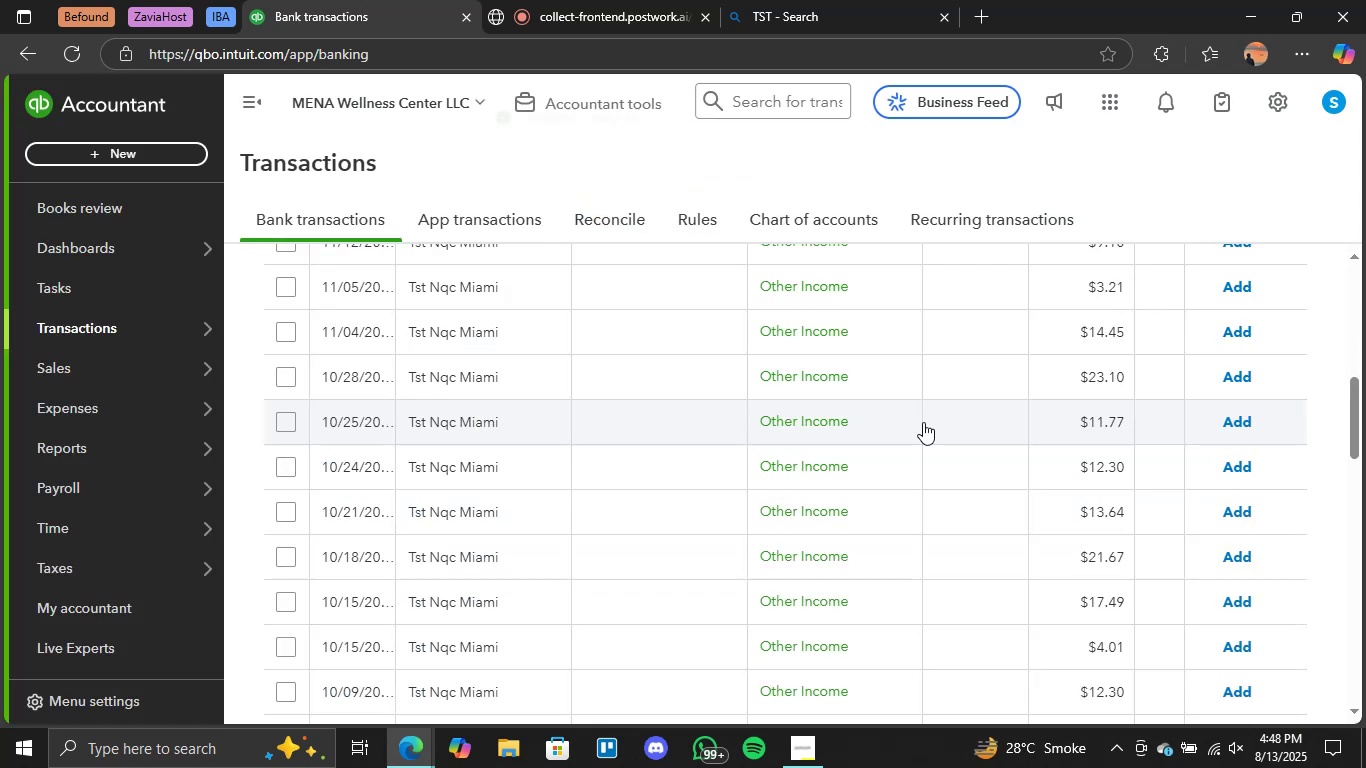 
scroll: coordinate [1168, 428], scroll_direction: up, amount: 2.0
 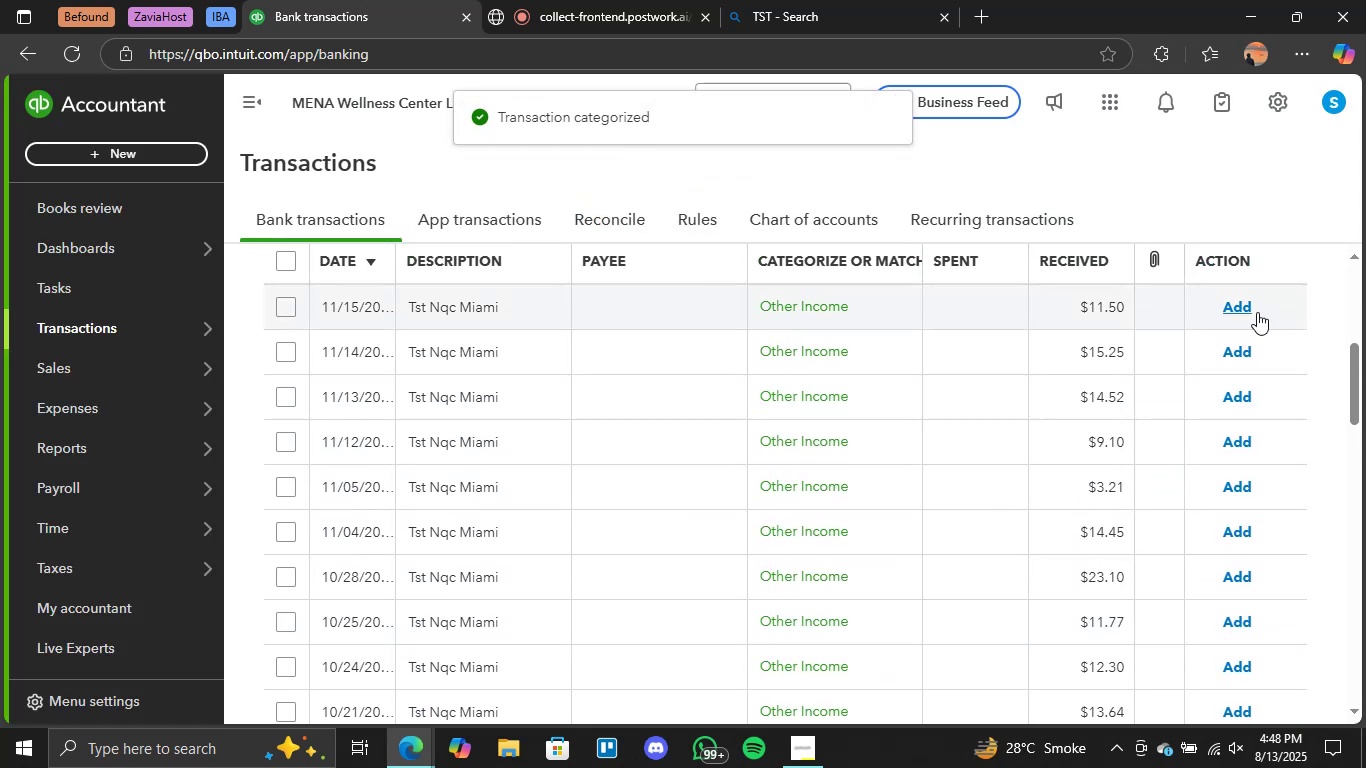 
left_click([1249, 302])
 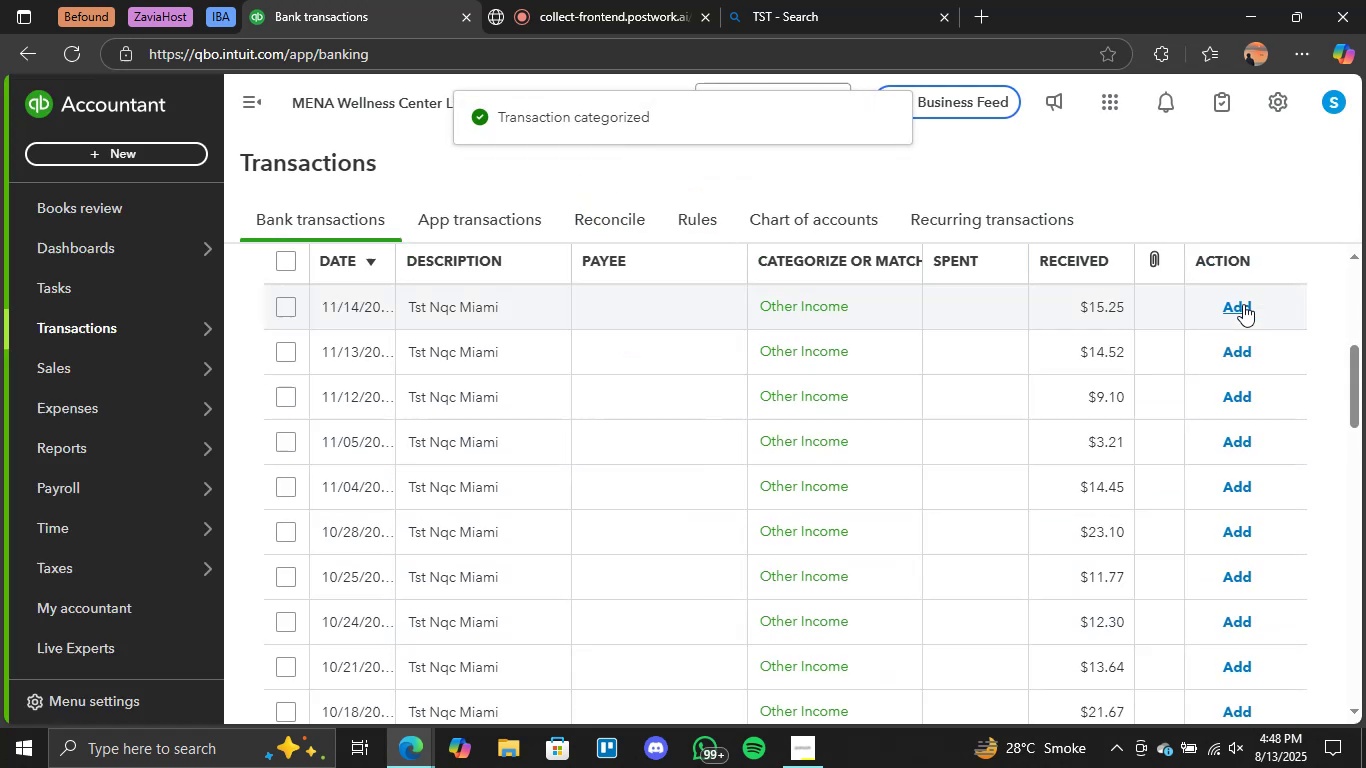 
left_click([1242, 306])
 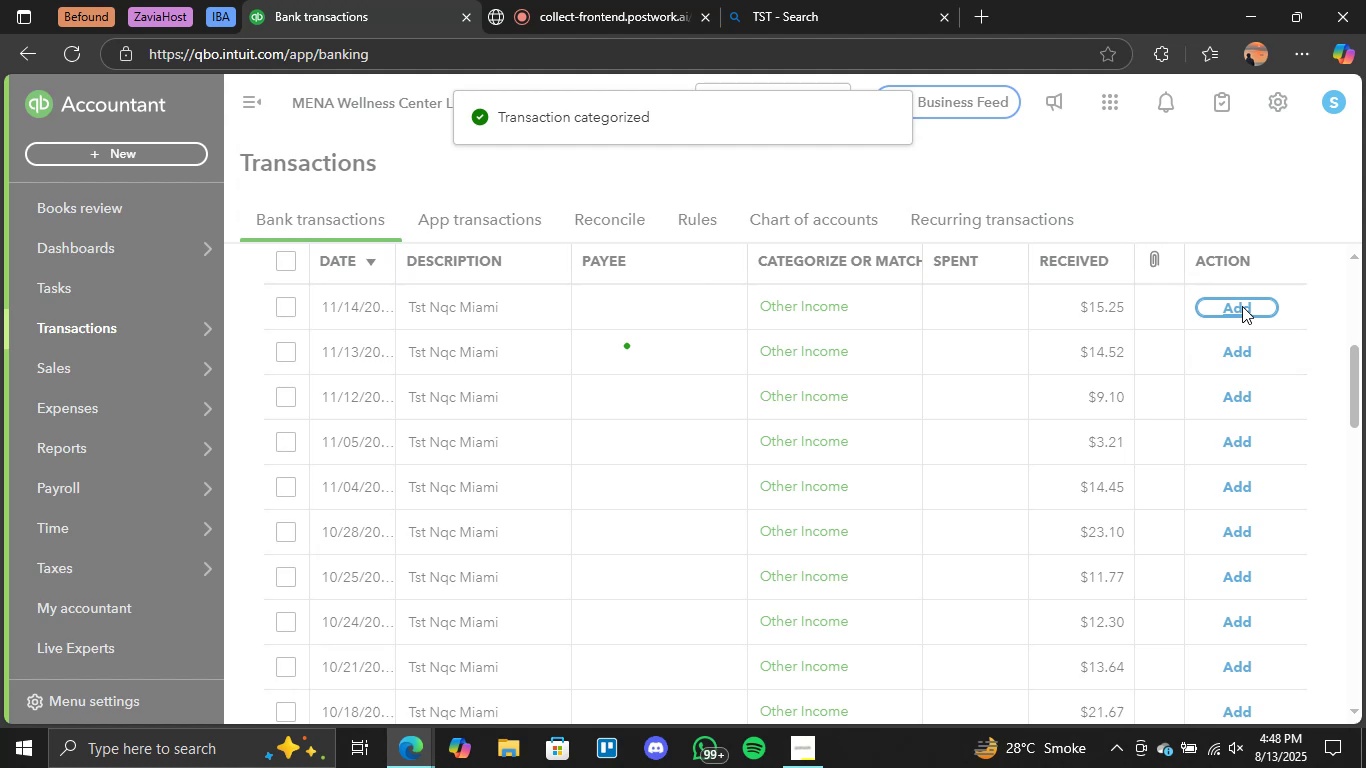 
left_click([1242, 306])
 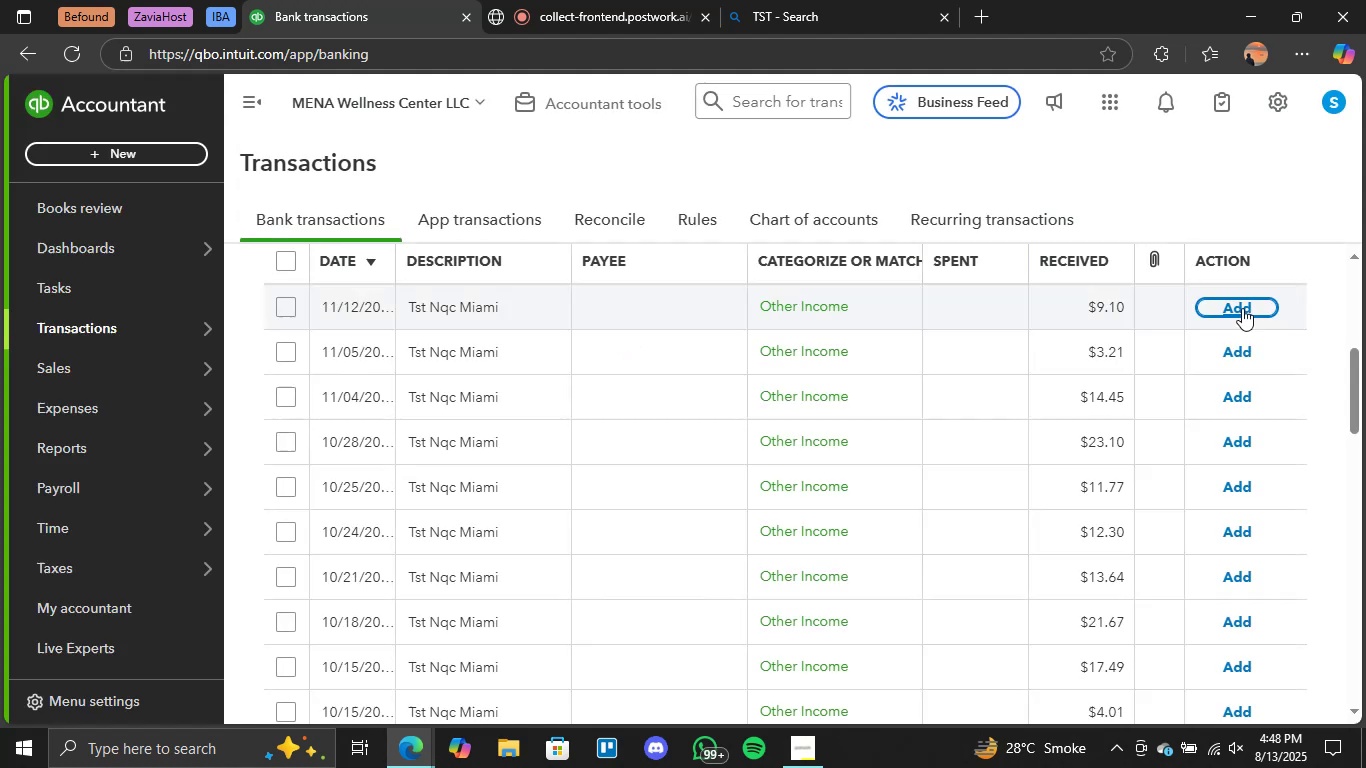 
left_click([1242, 308])
 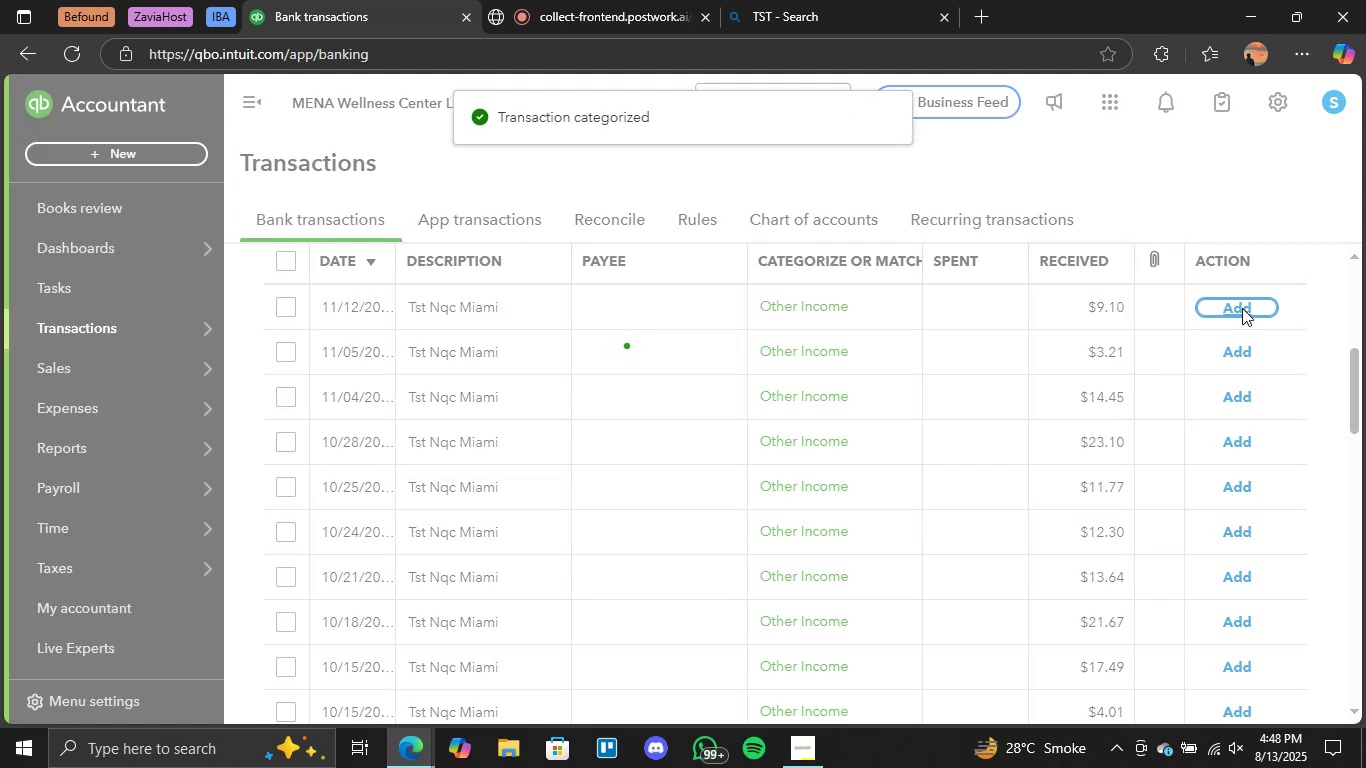 
left_click([1242, 308])
 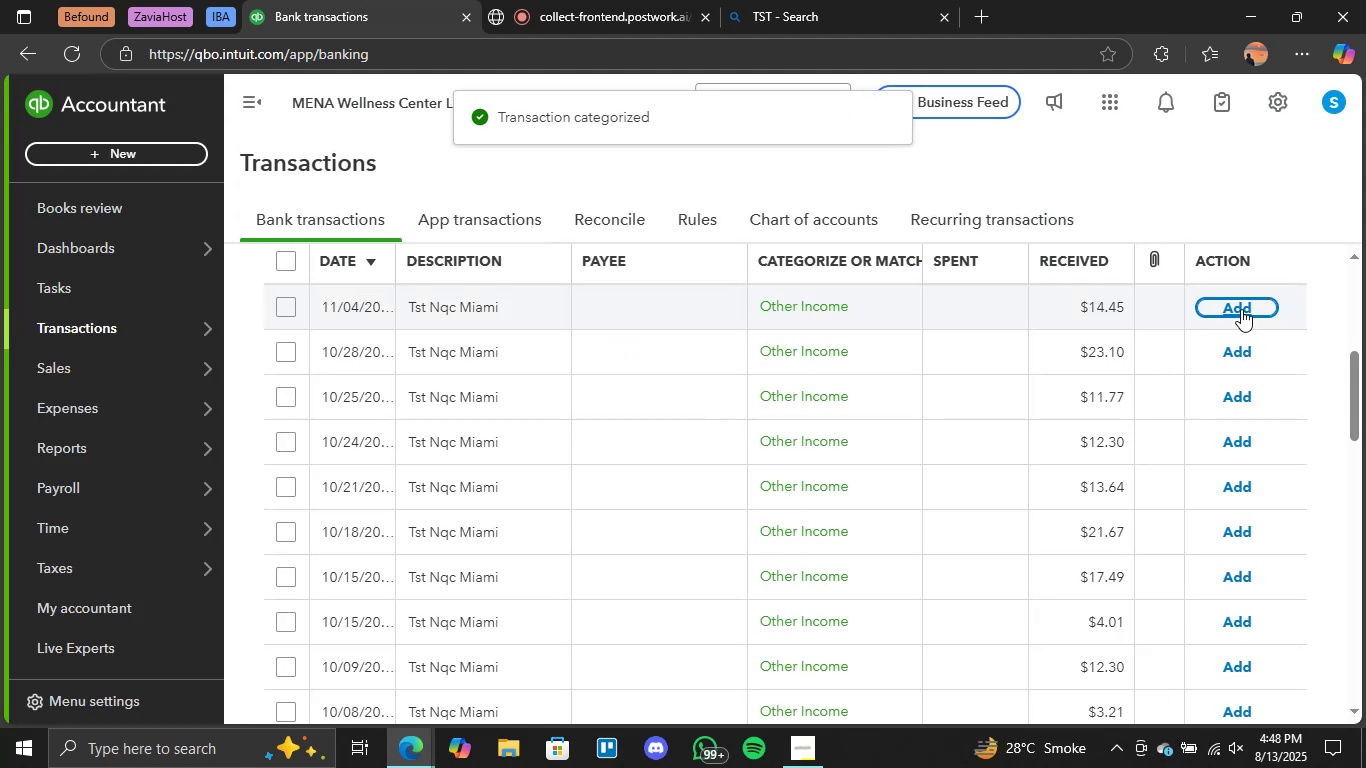 
left_click([1241, 309])
 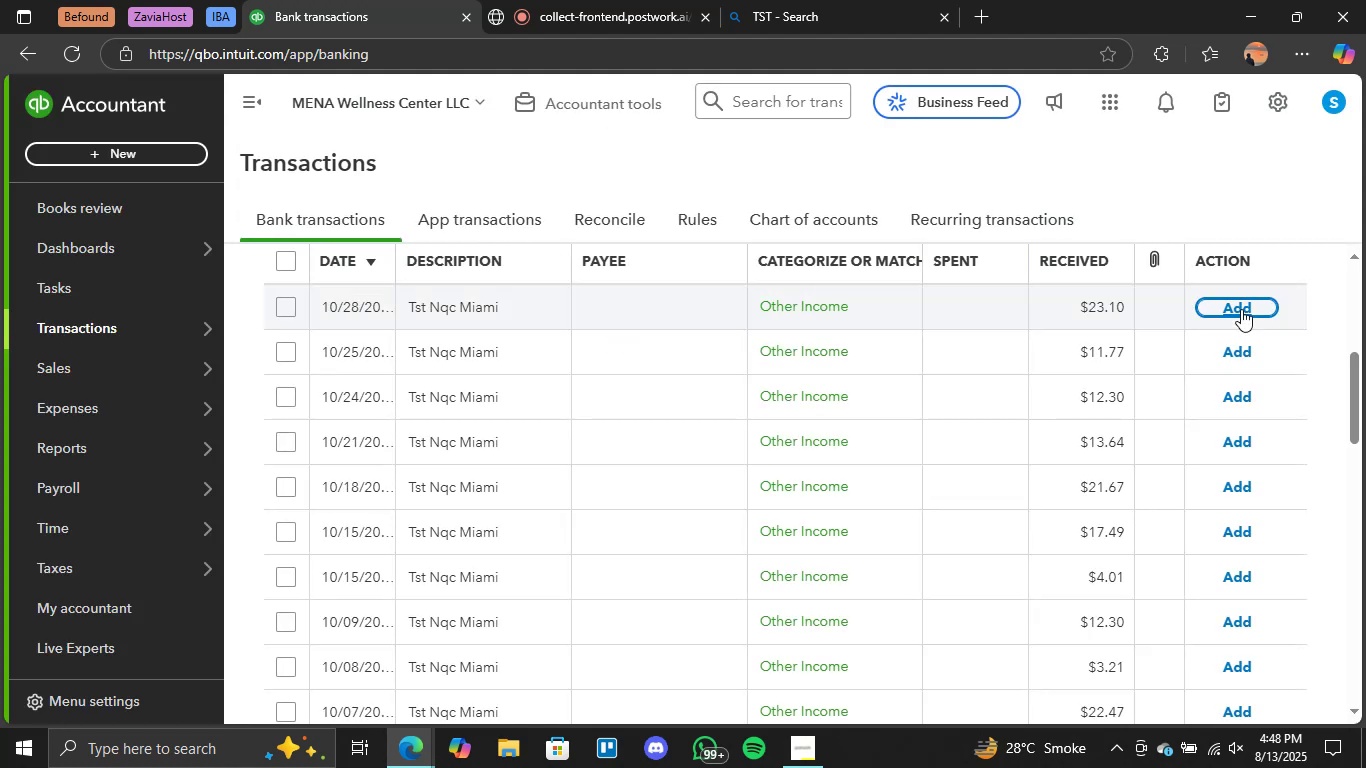 
left_click([1241, 309])
 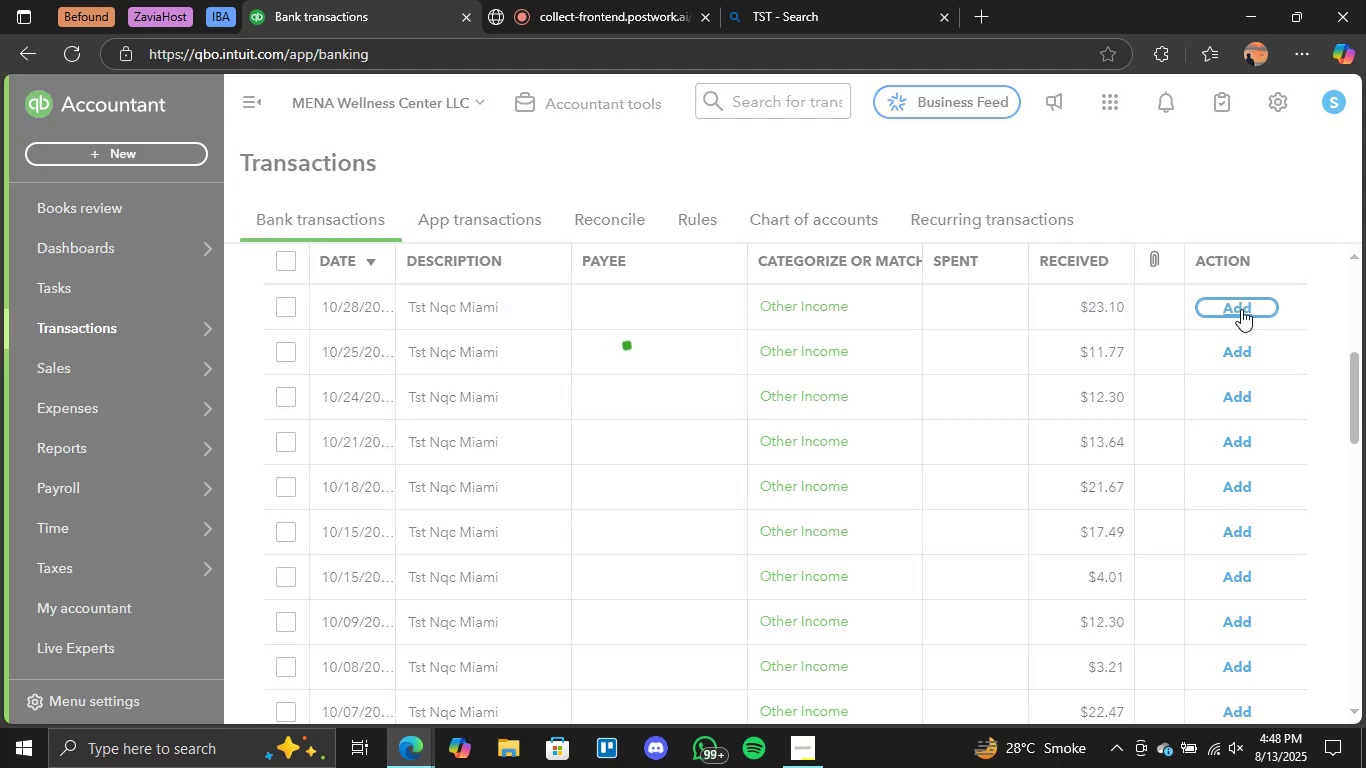 
left_click([1241, 309])
 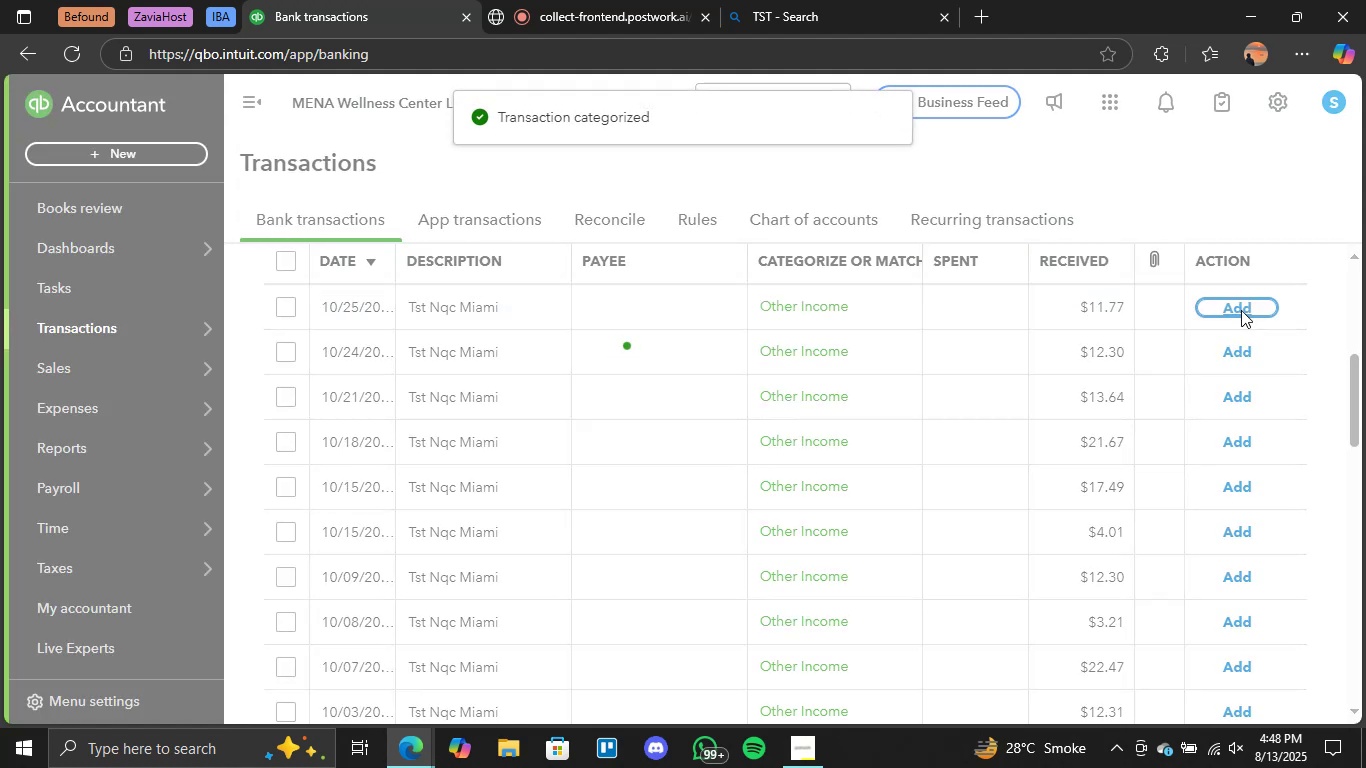 
left_click([1241, 310])
 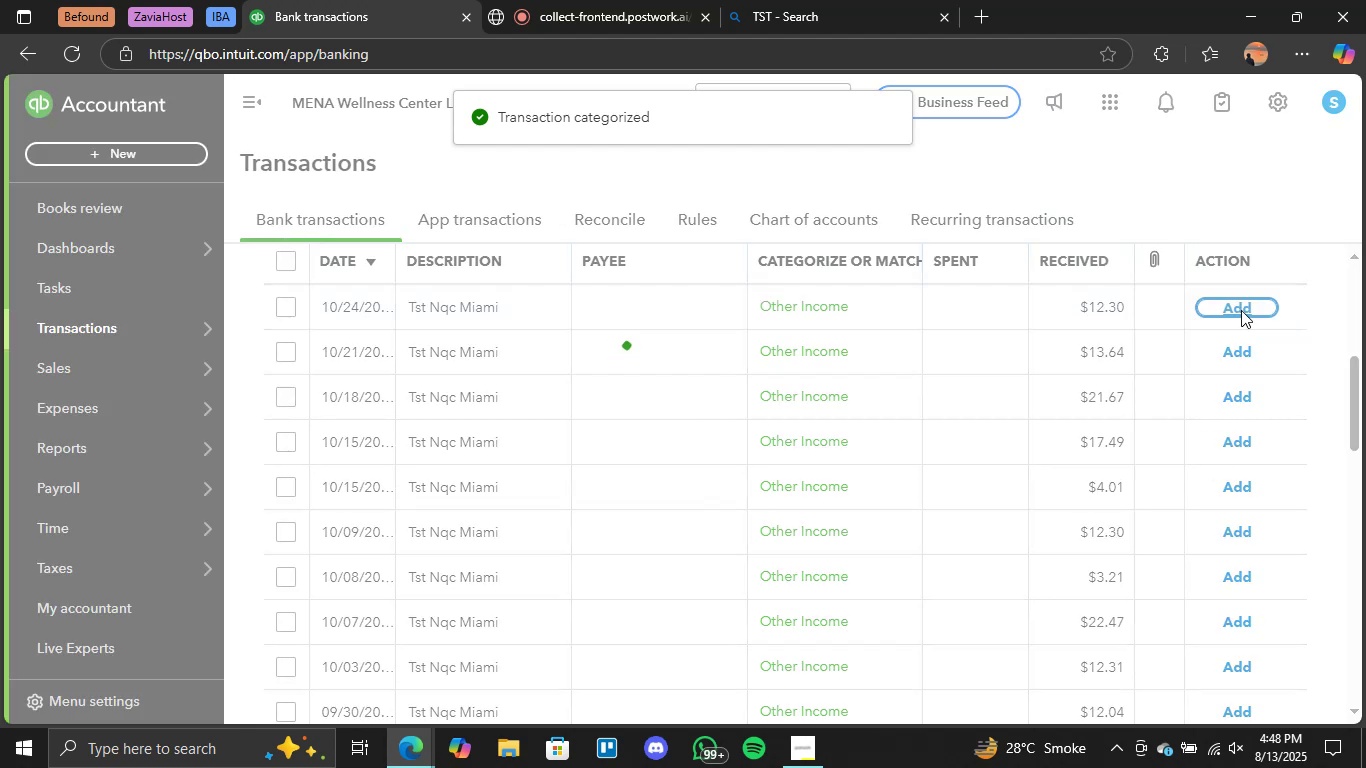 
left_click([1241, 310])
 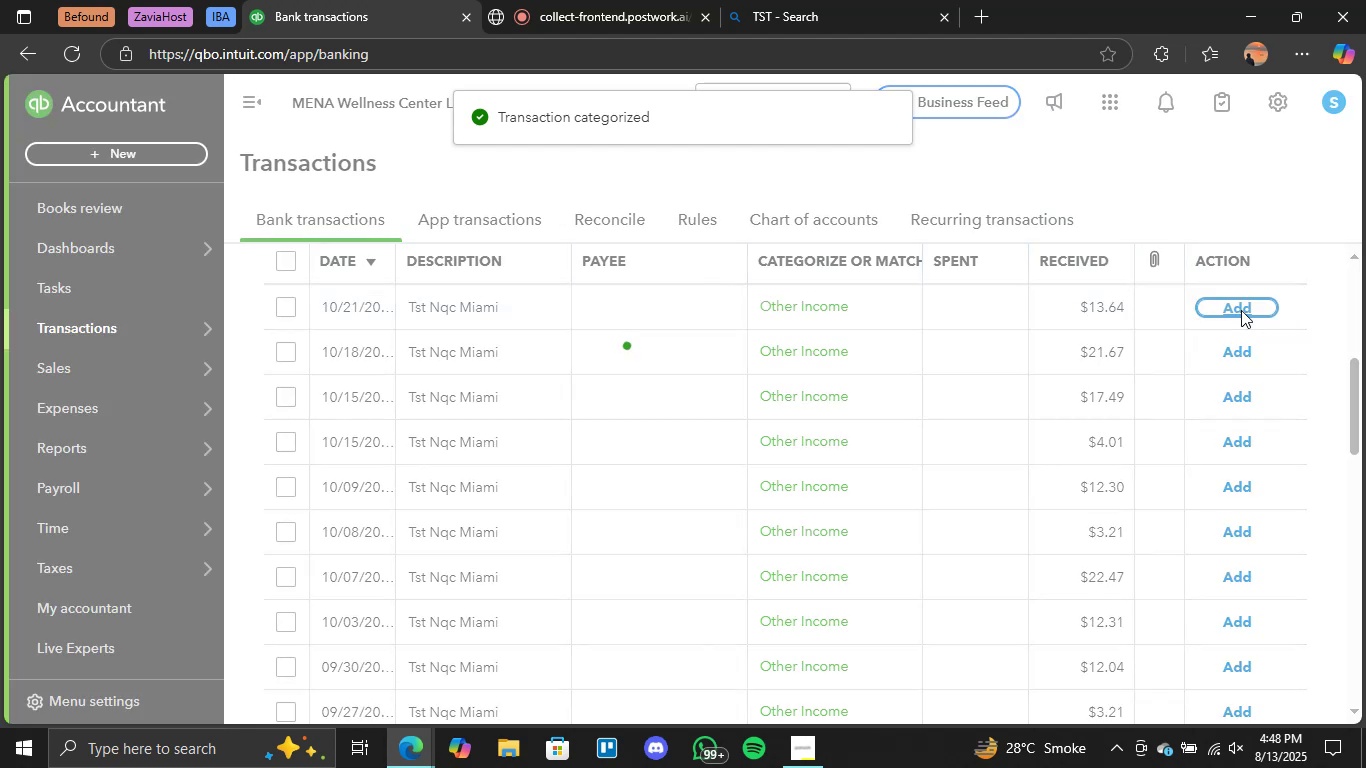 
left_click([1241, 310])
 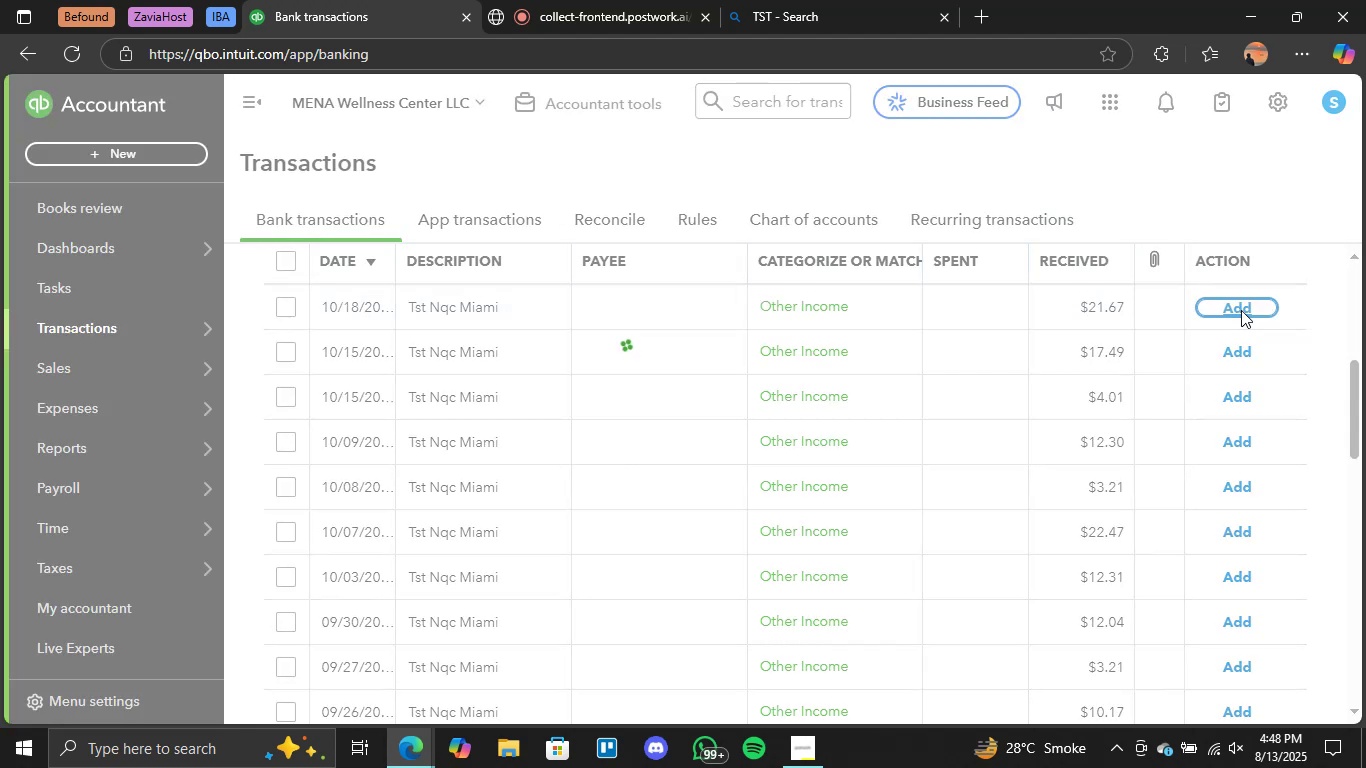 
left_click([1241, 310])
 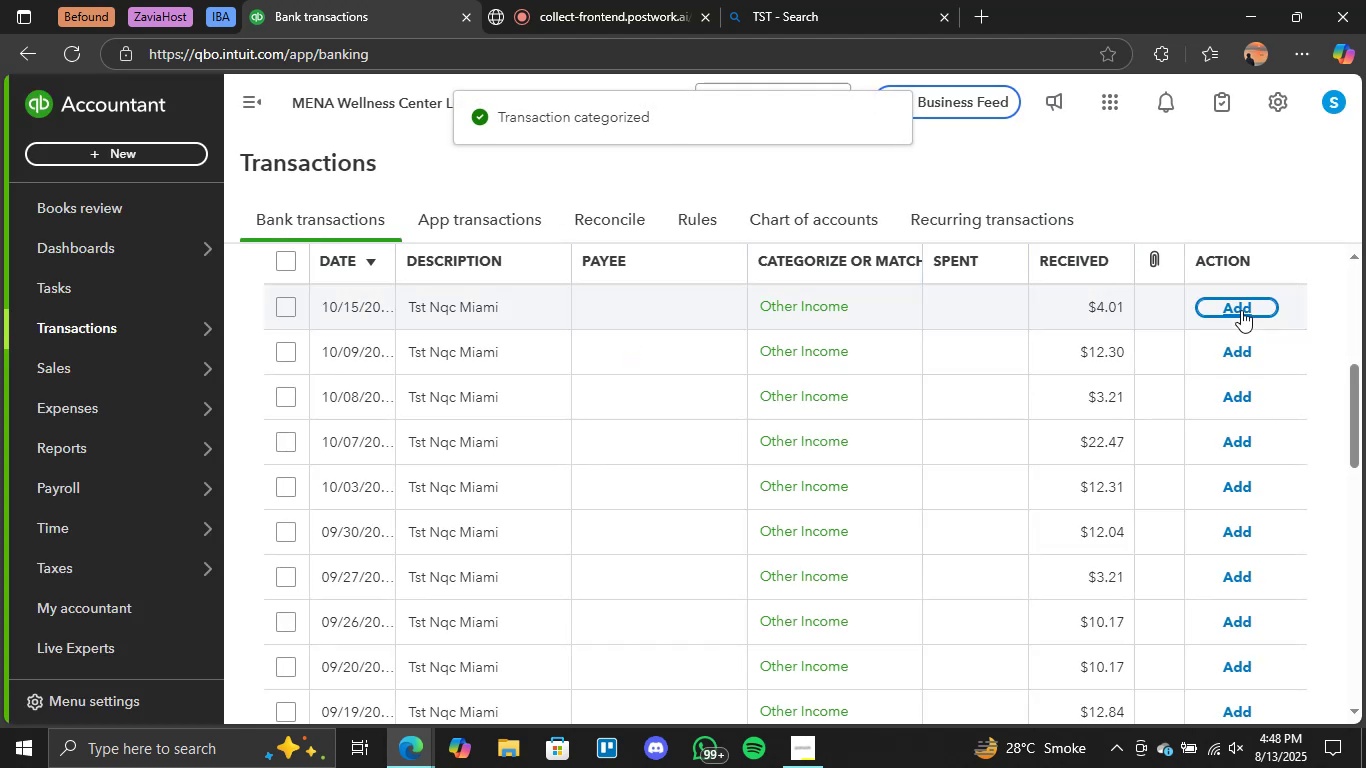 
left_click([1241, 310])
 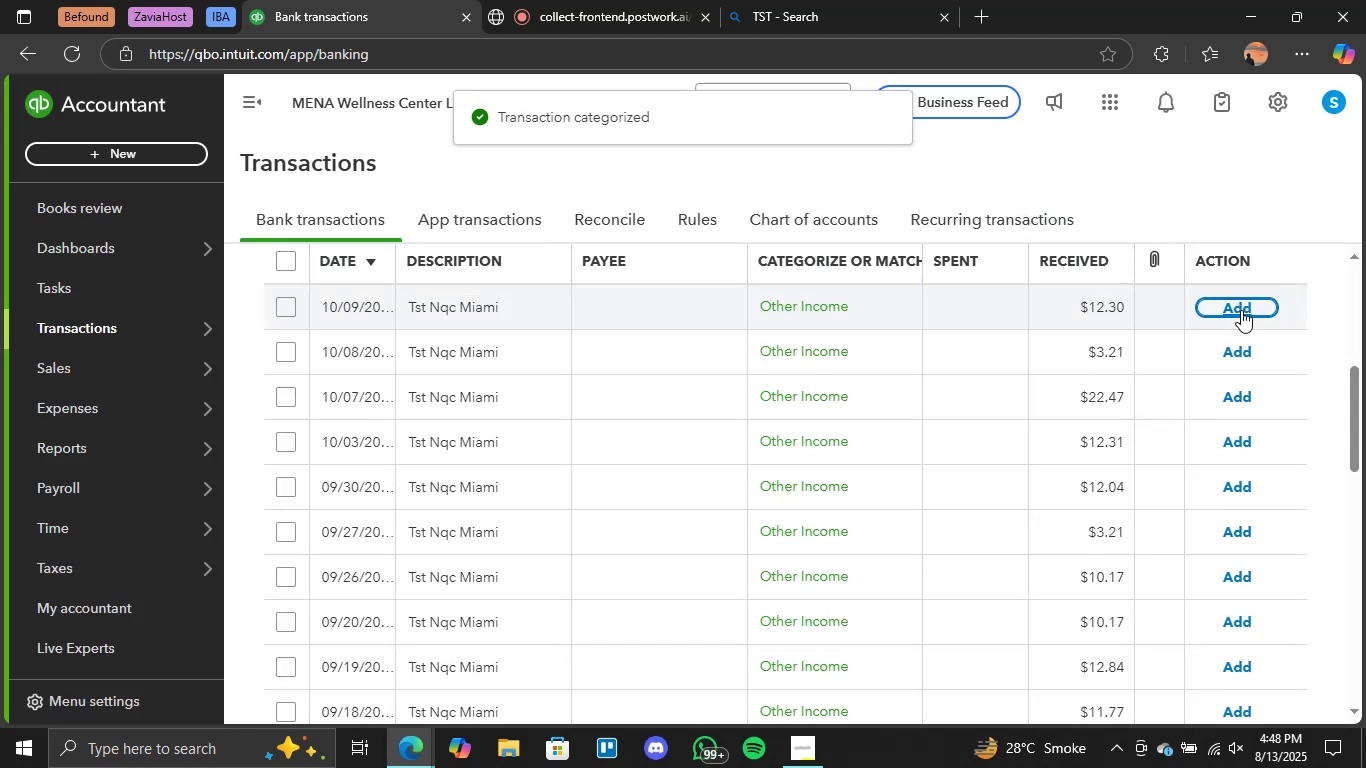 
left_click([1241, 310])
 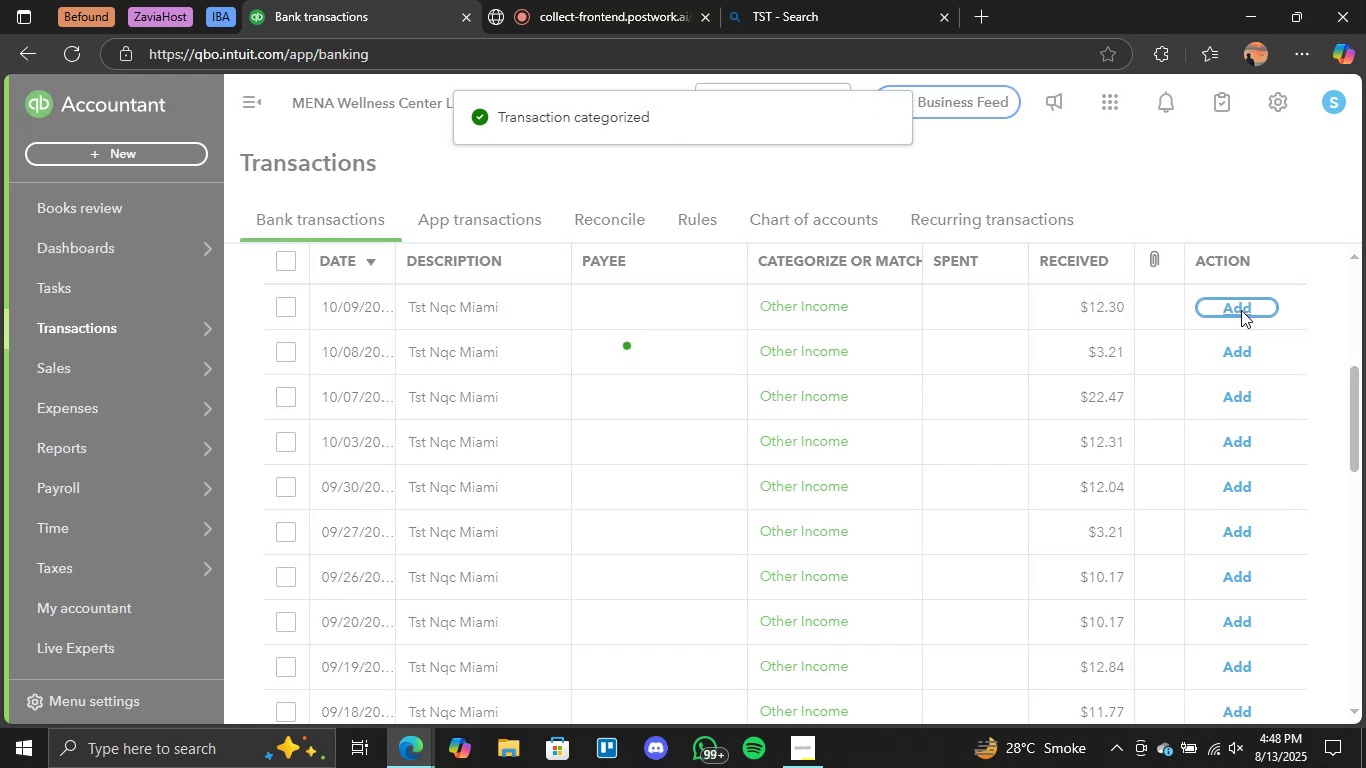 
left_click([1241, 310])
 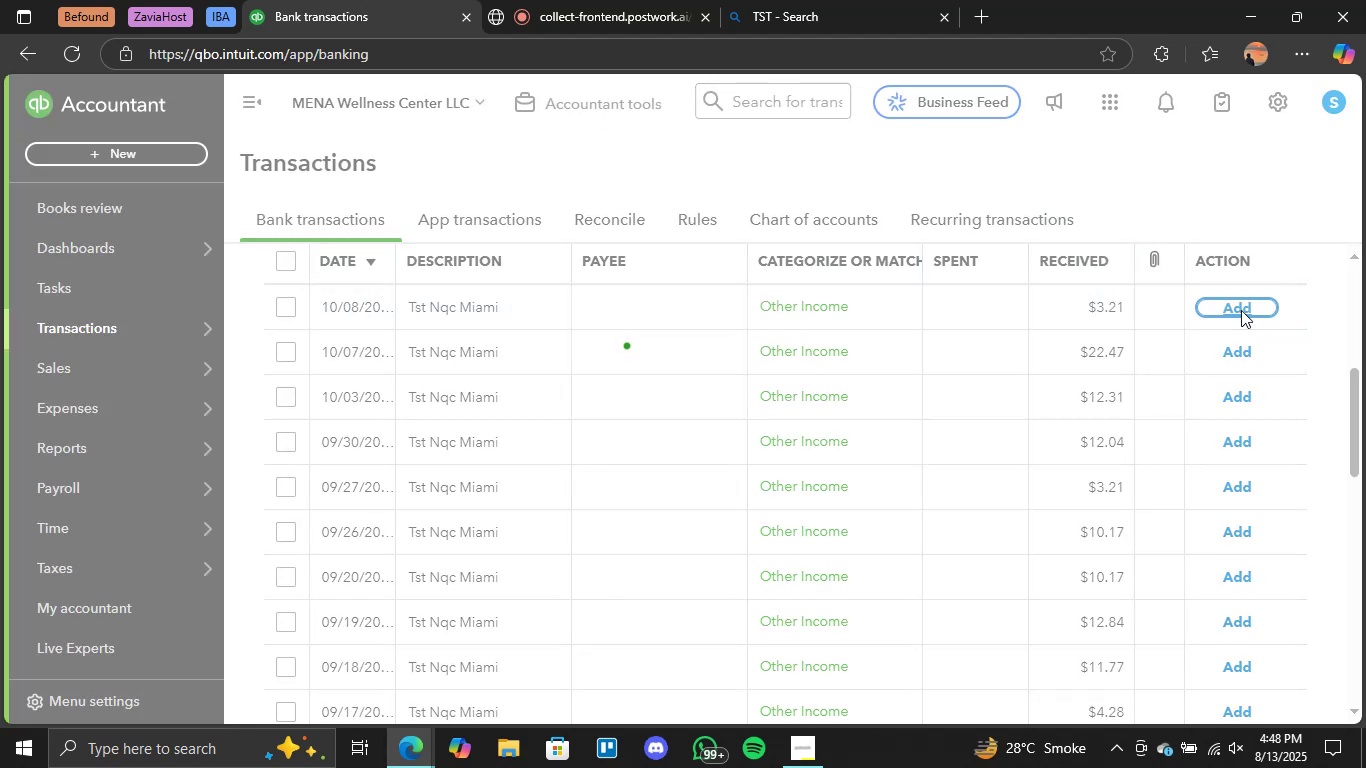 
left_click([1241, 310])
 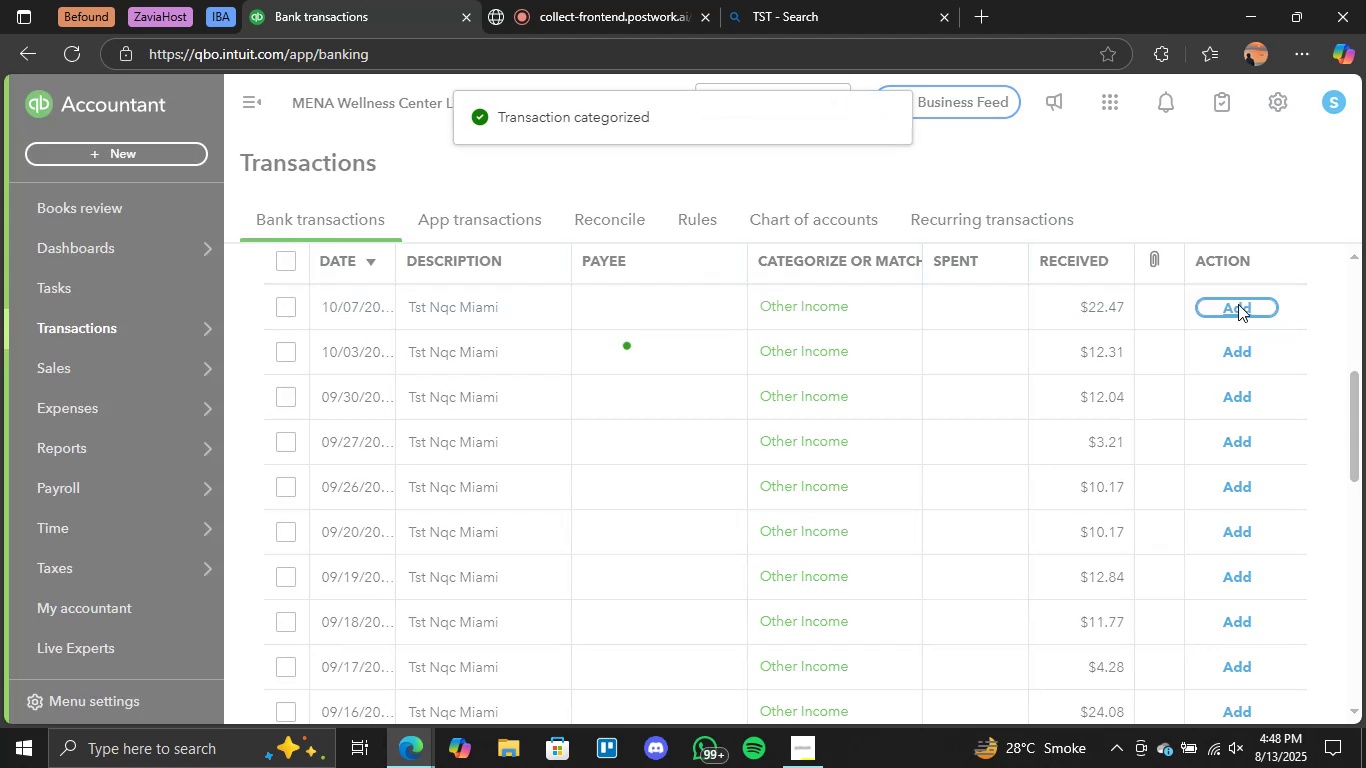 
left_click([1238, 304])
 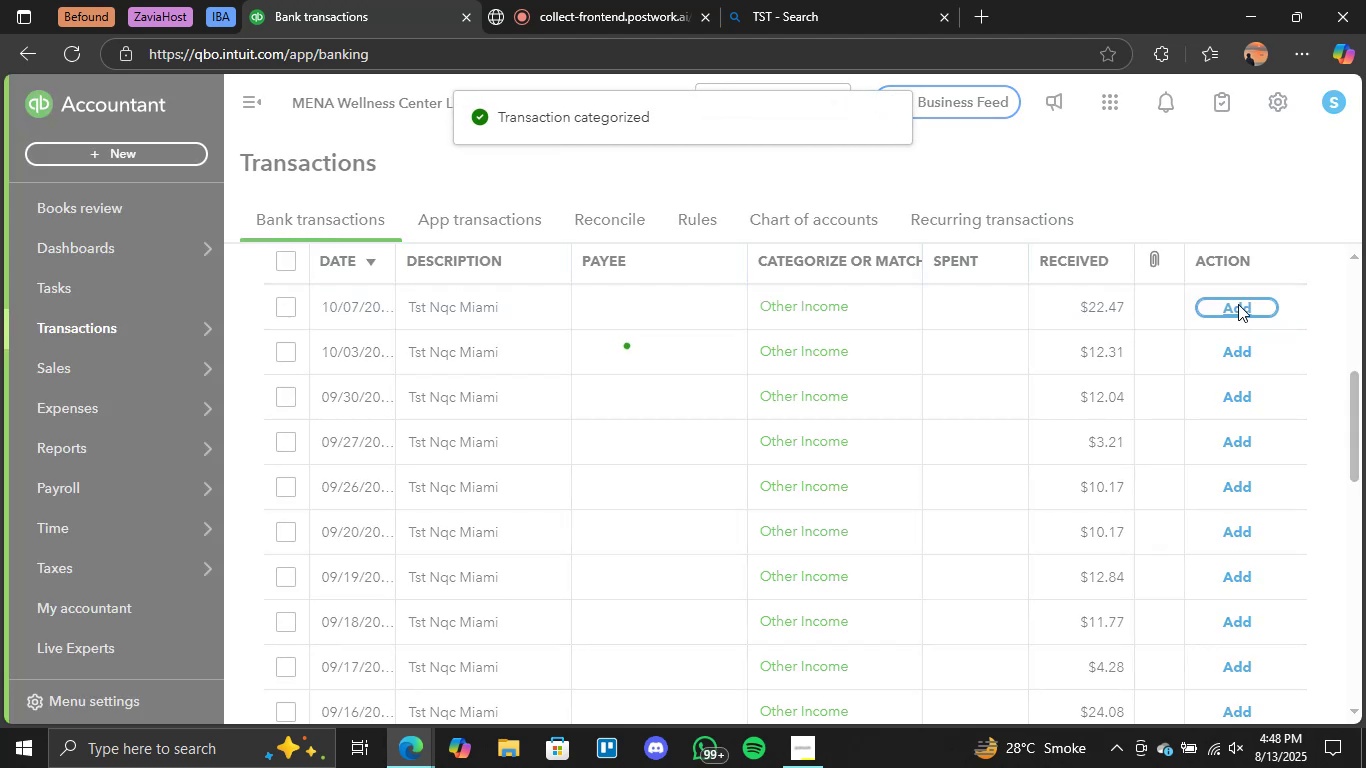 
left_click([1238, 304])
 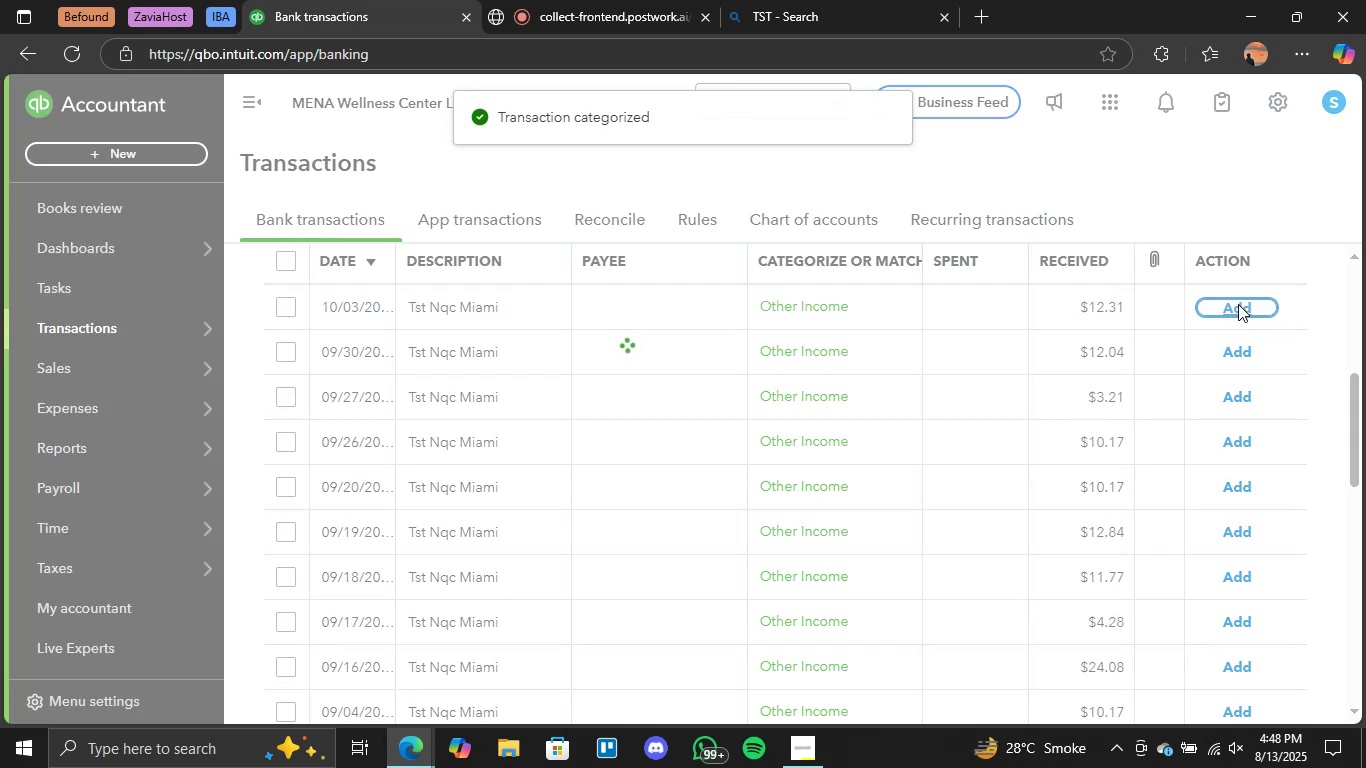 
left_click([1238, 304])
 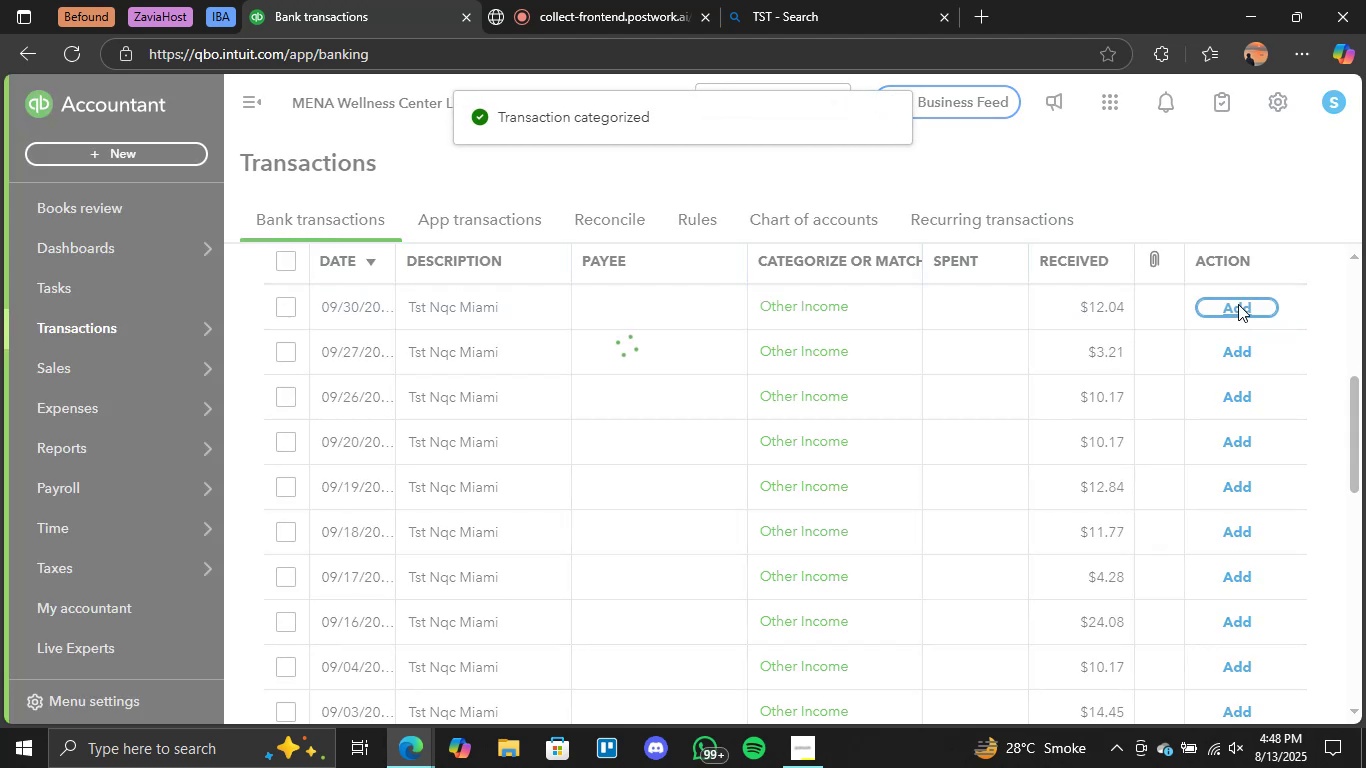 
left_click([1238, 304])
 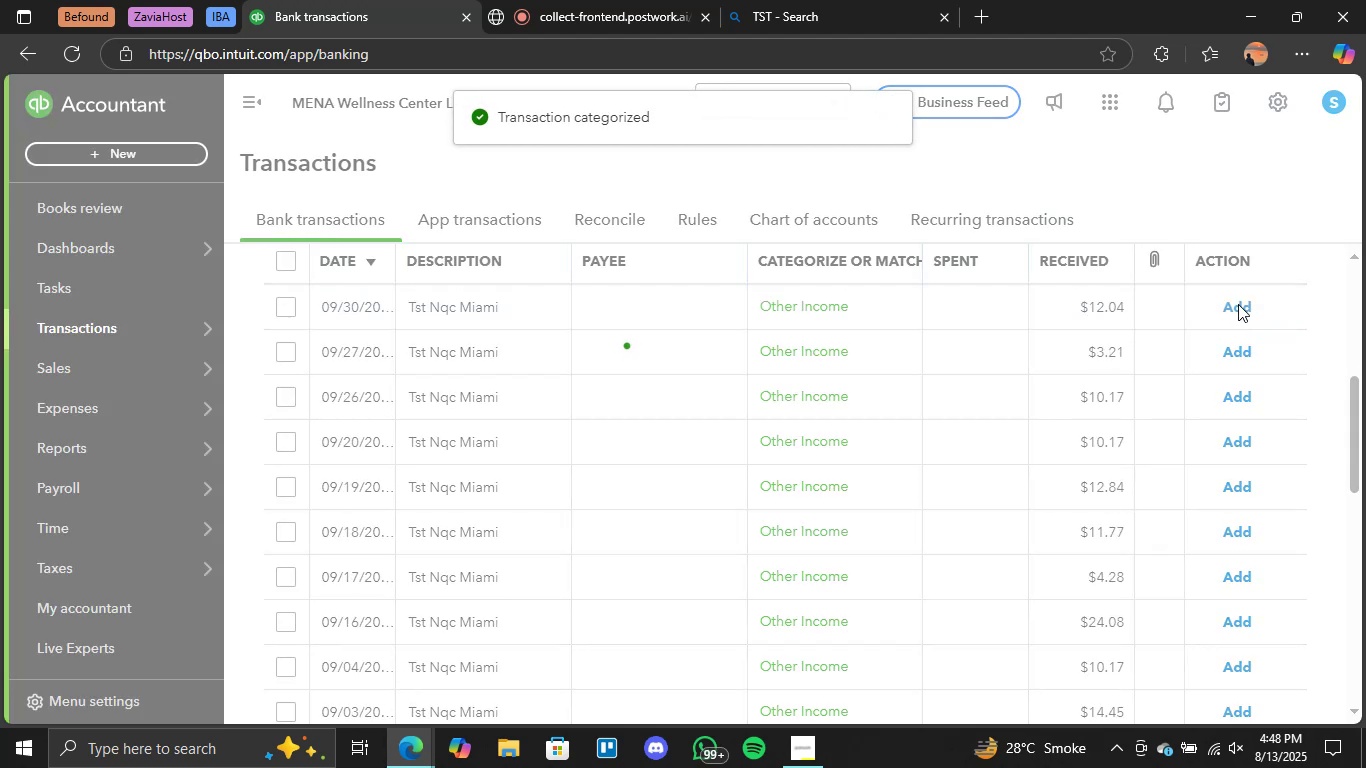 
double_click([1238, 304])
 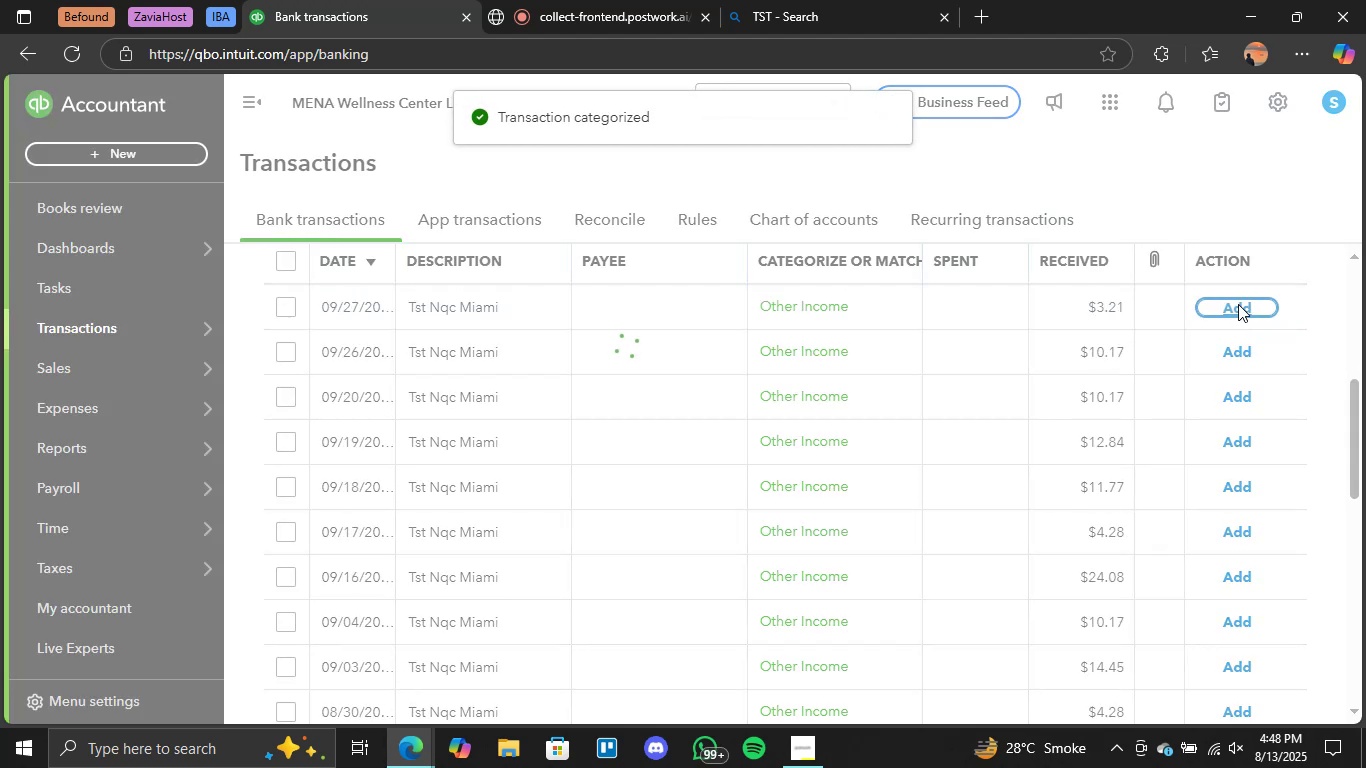 
triple_click([1238, 304])
 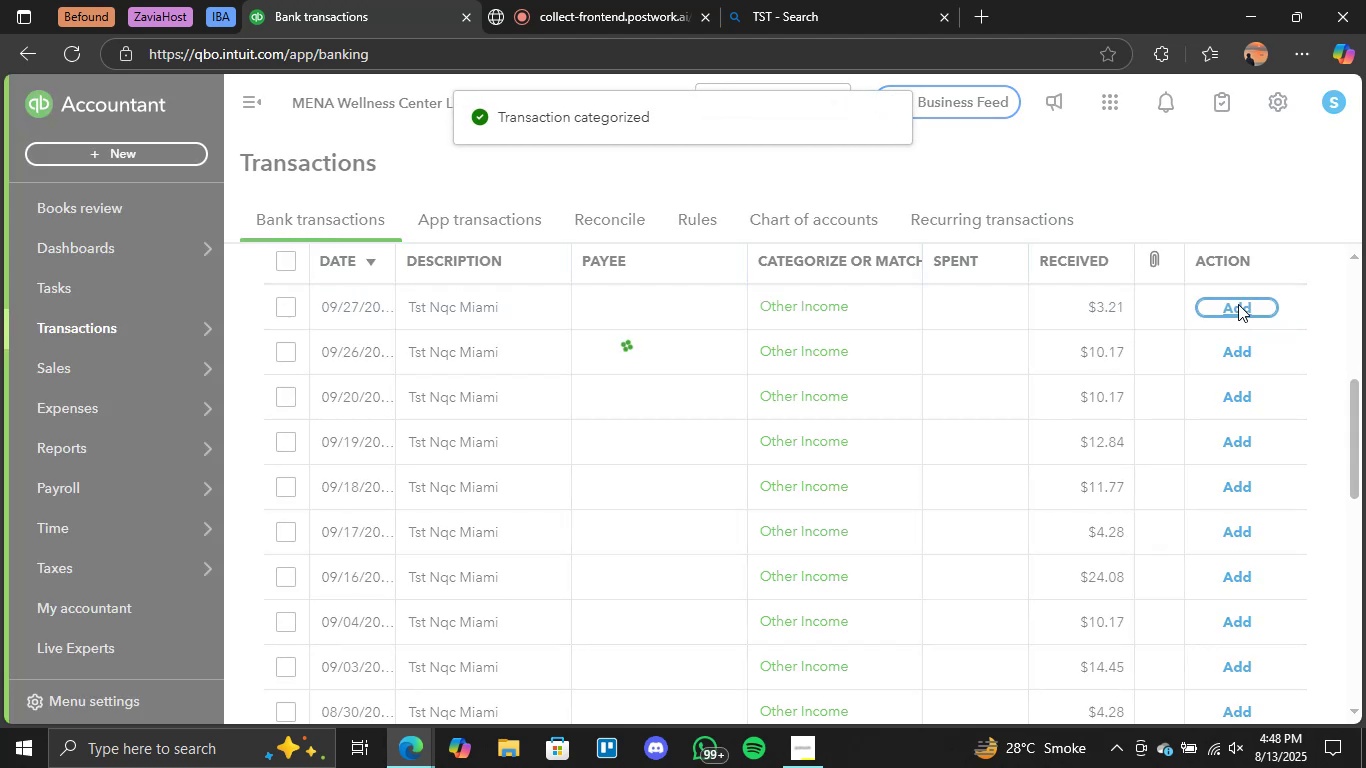 
triple_click([1238, 304])
 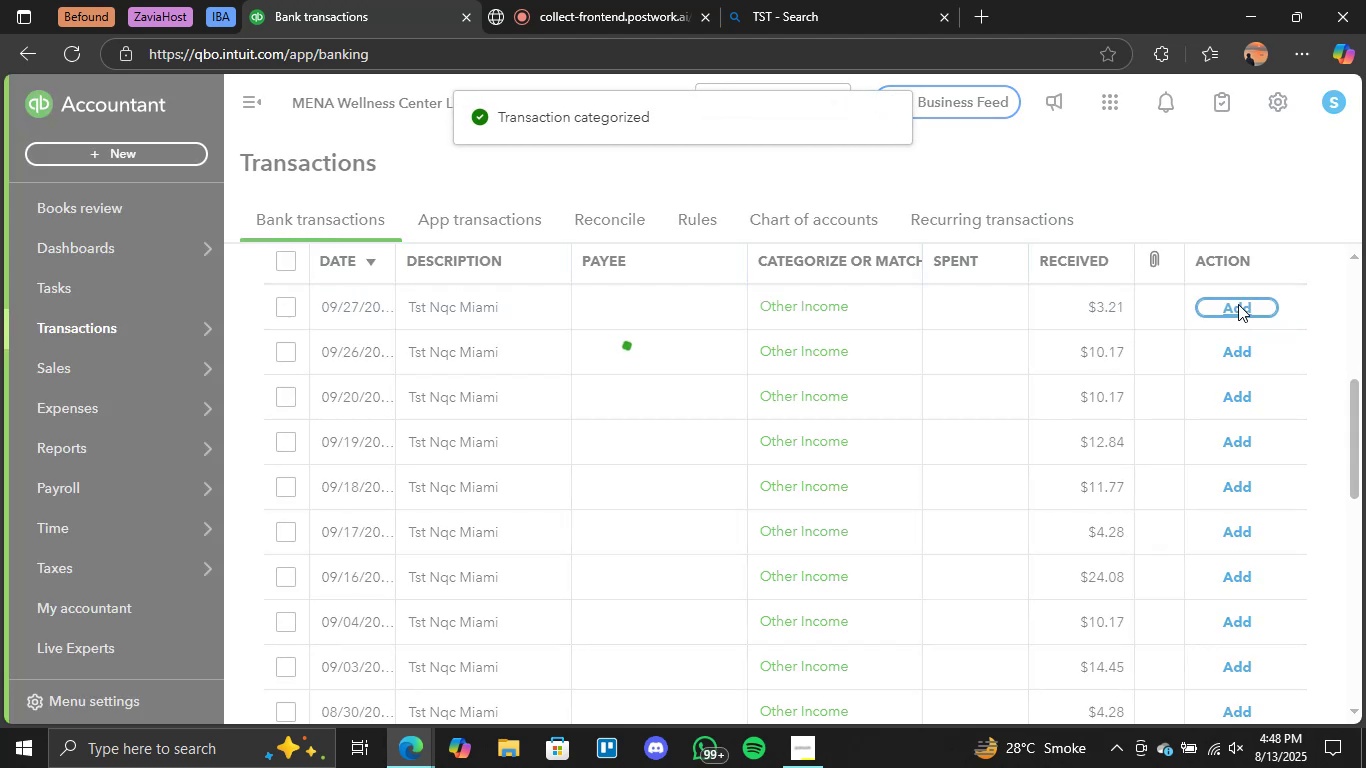 
triple_click([1238, 304])
 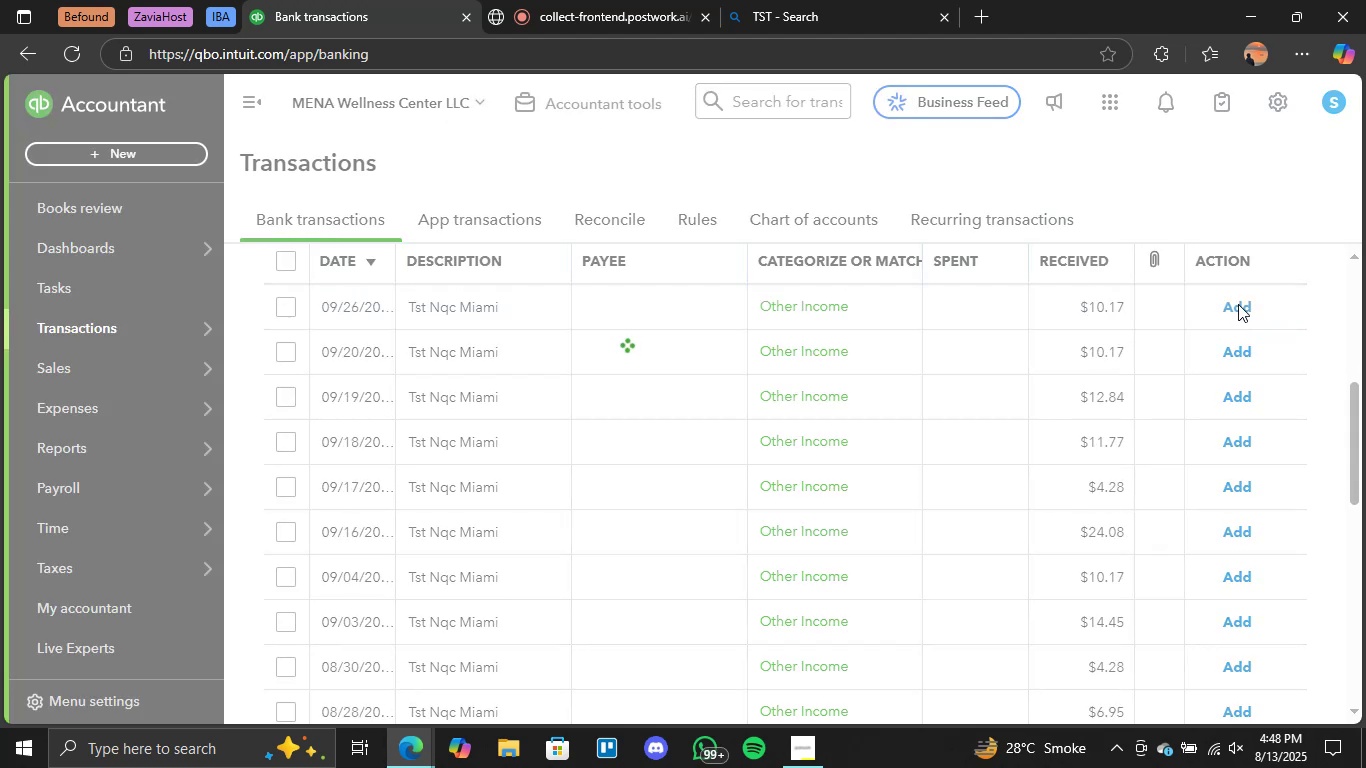 
triple_click([1238, 304])
 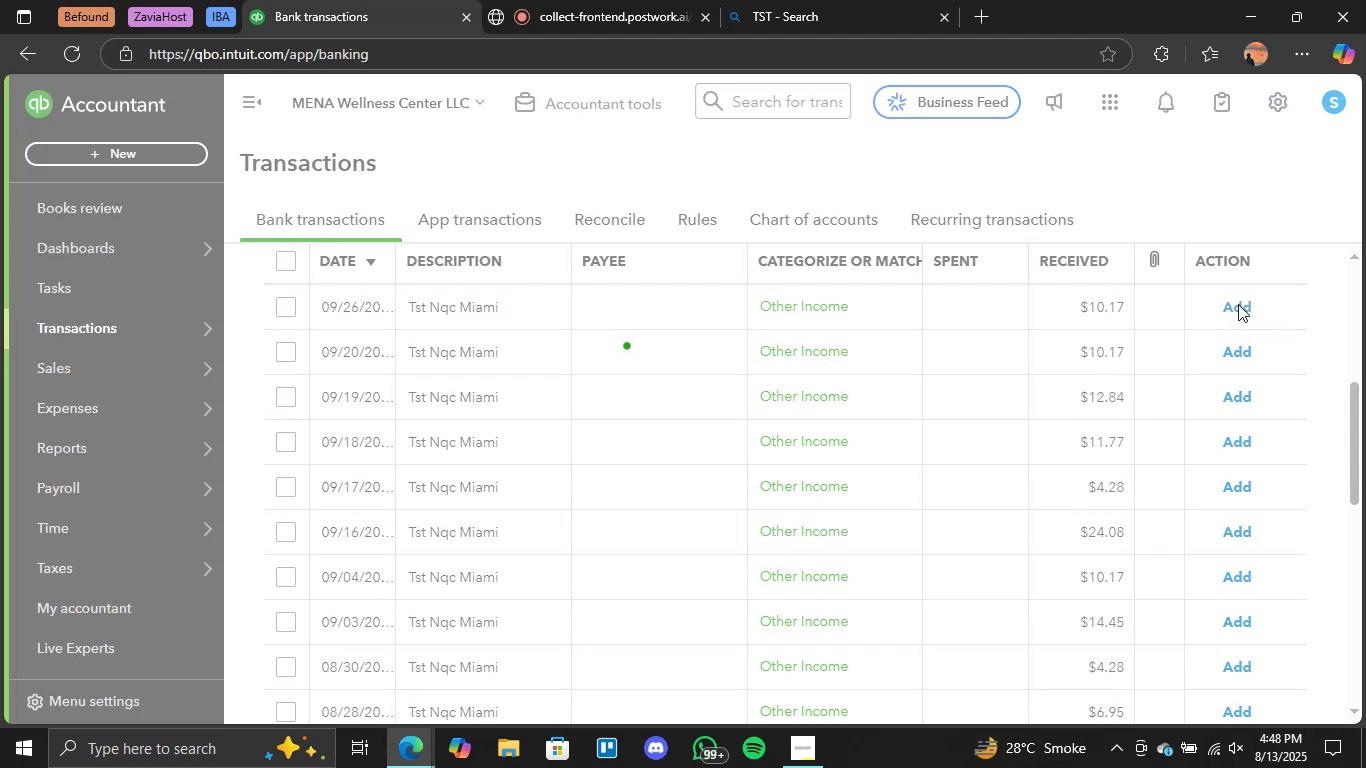 
triple_click([1238, 304])
 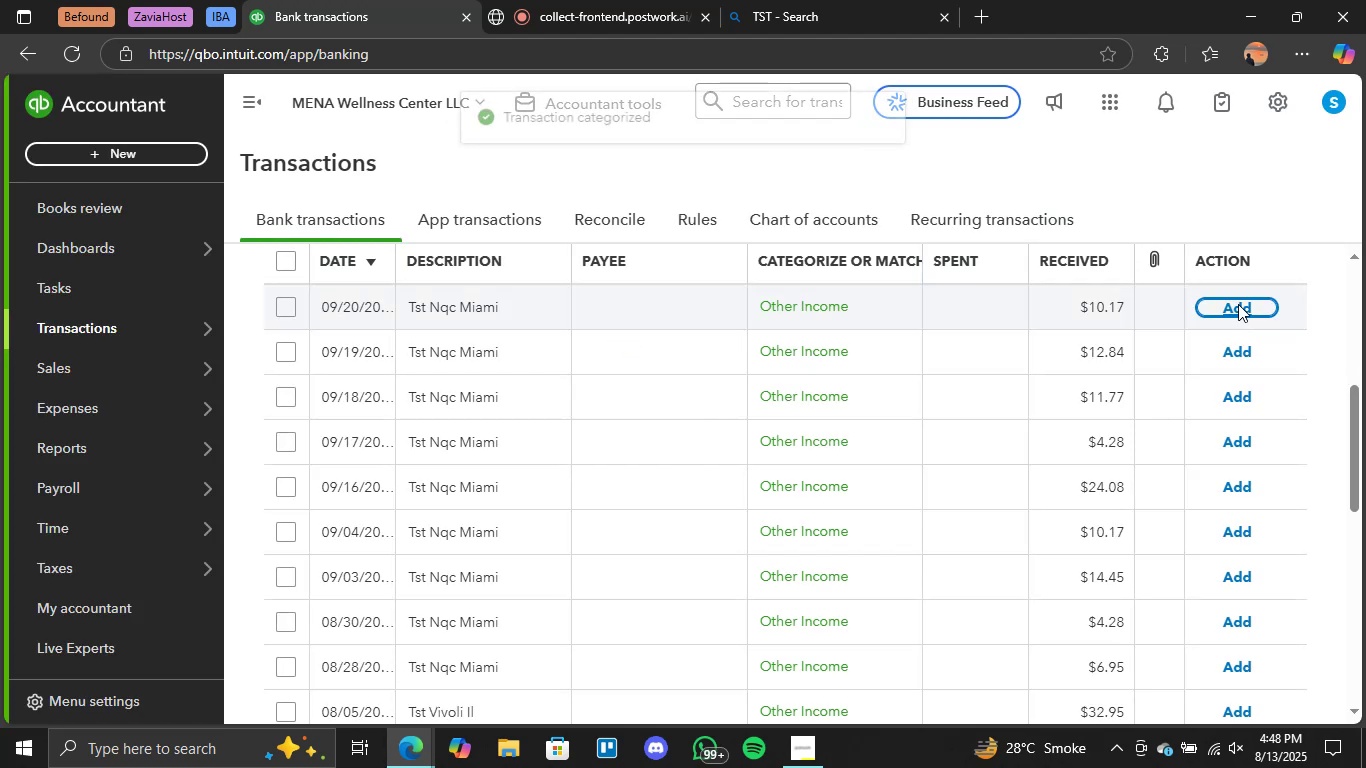 
triple_click([1238, 304])
 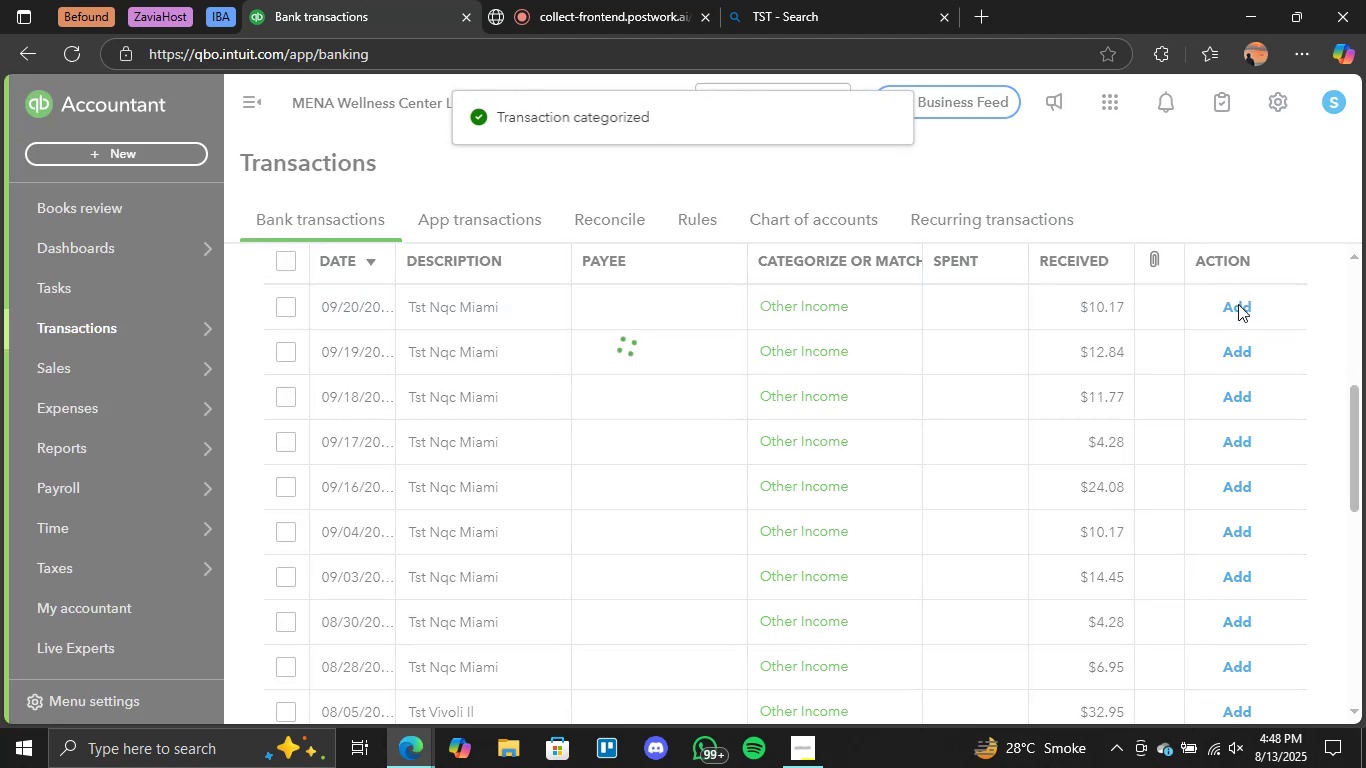 
triple_click([1238, 304])
 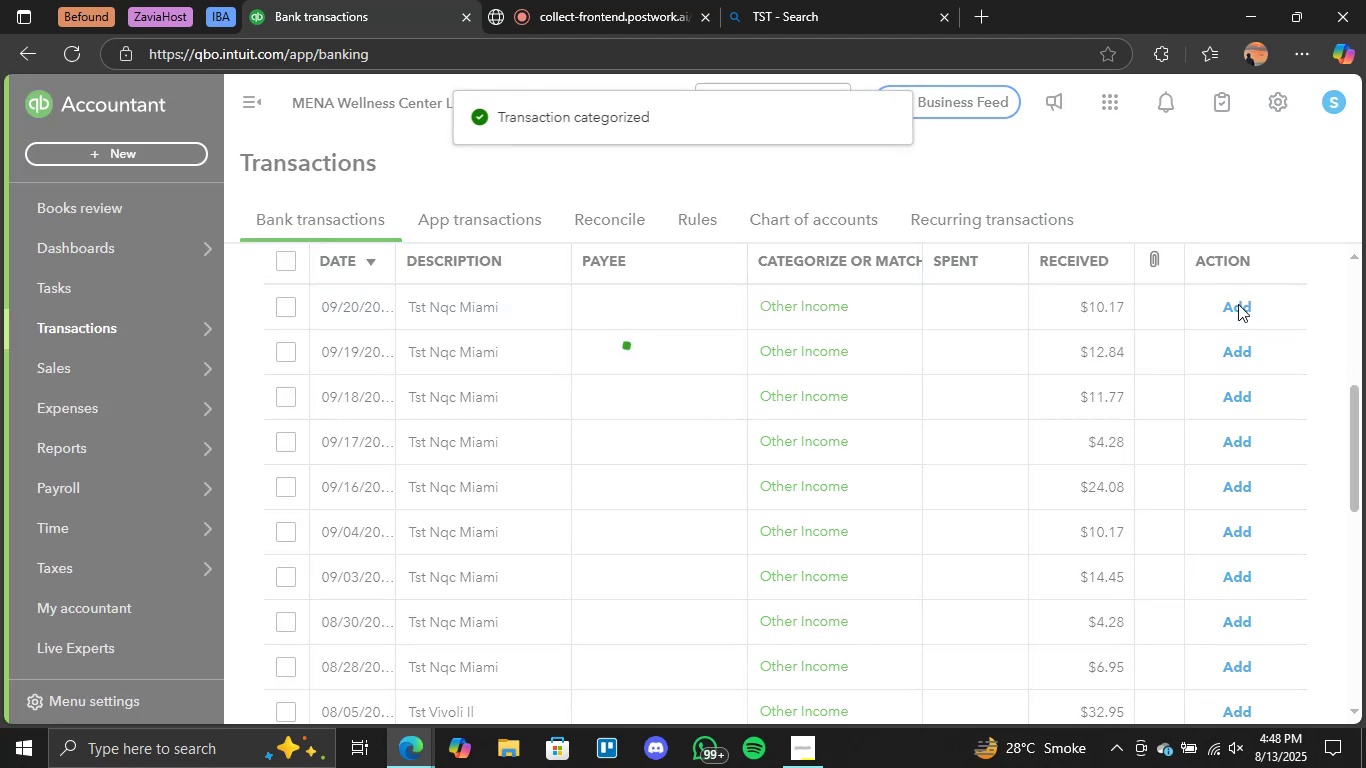 
triple_click([1238, 304])
 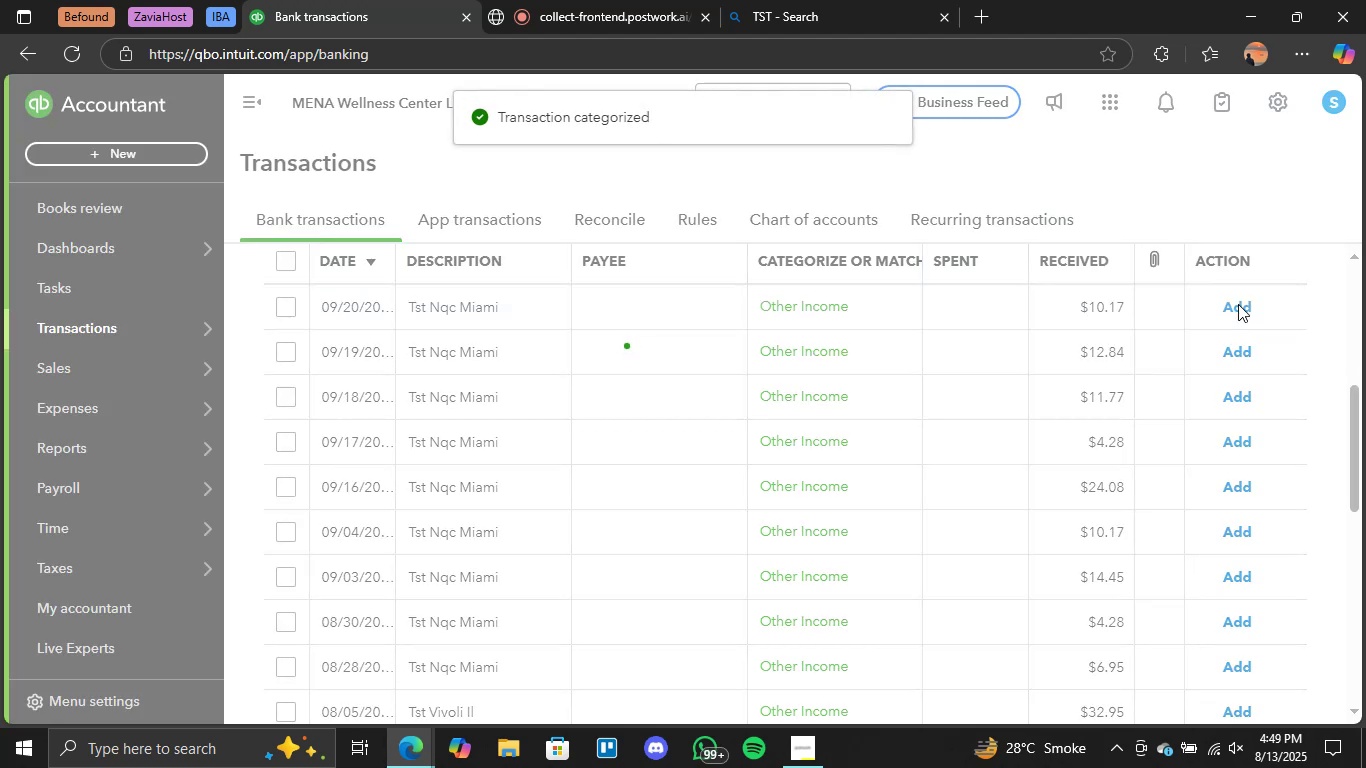 
triple_click([1238, 304])
 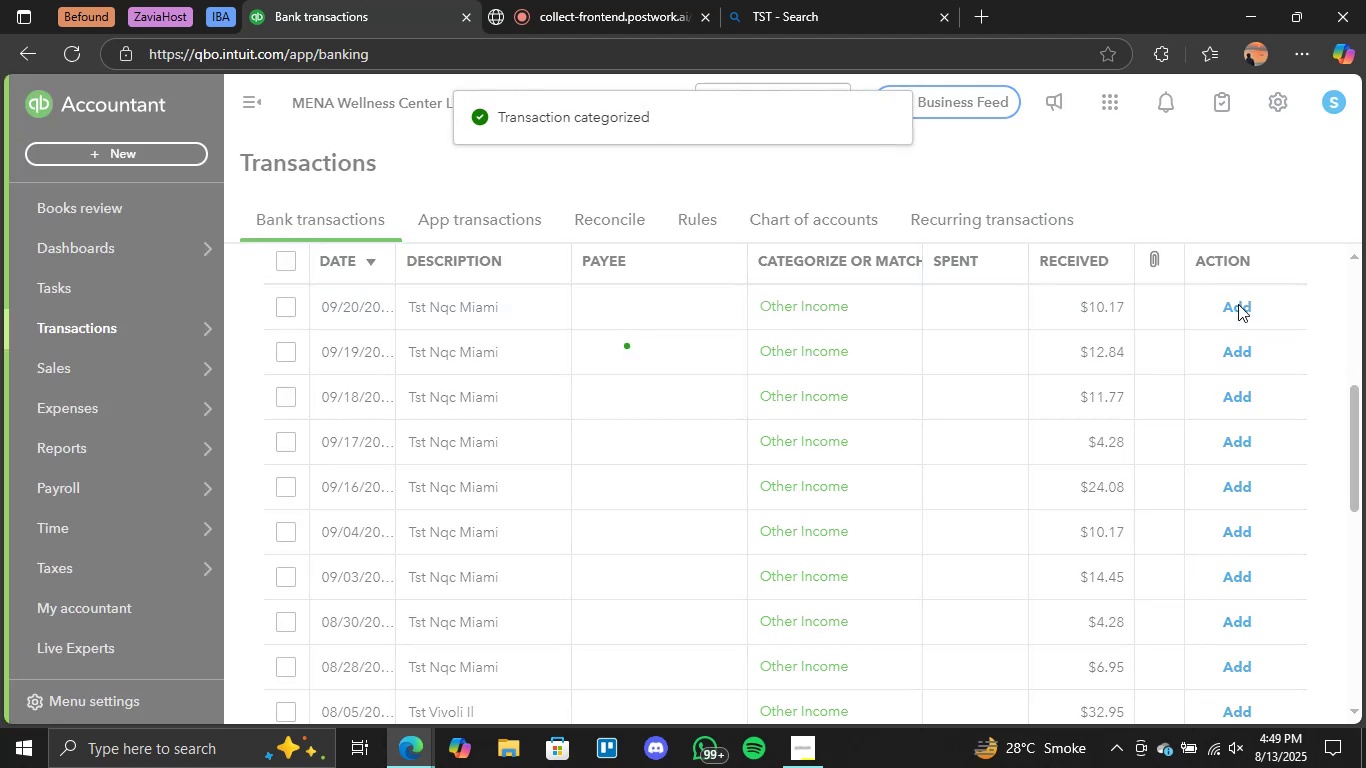 
triple_click([1238, 304])
 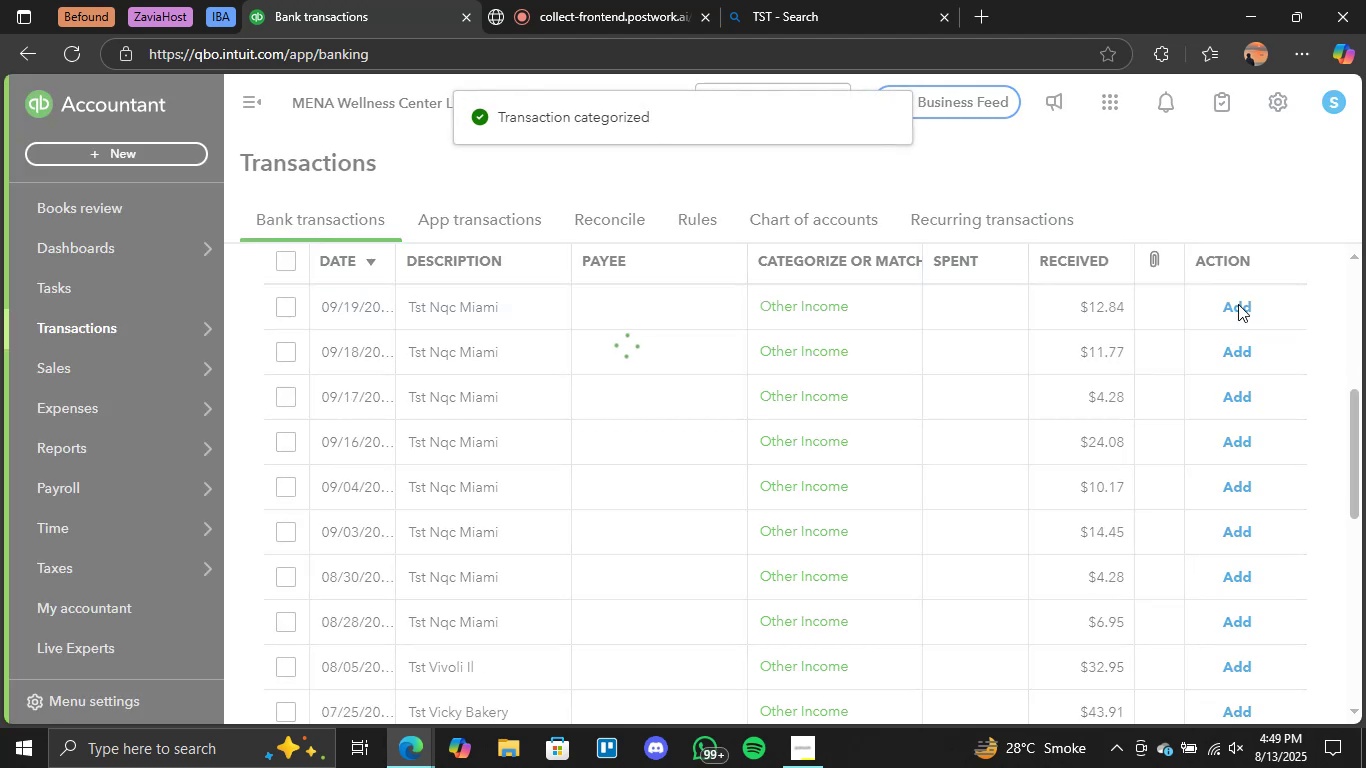 
triple_click([1238, 304])
 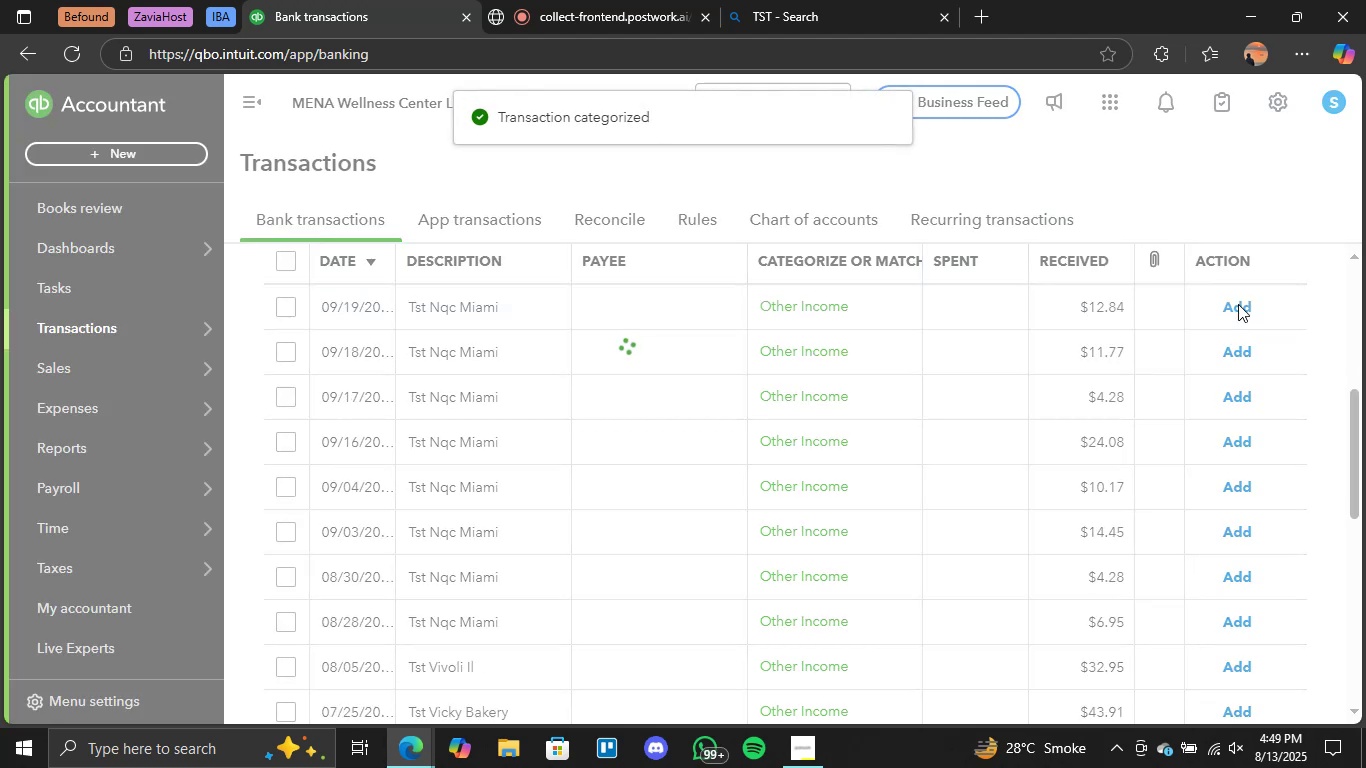 
triple_click([1238, 304])
 